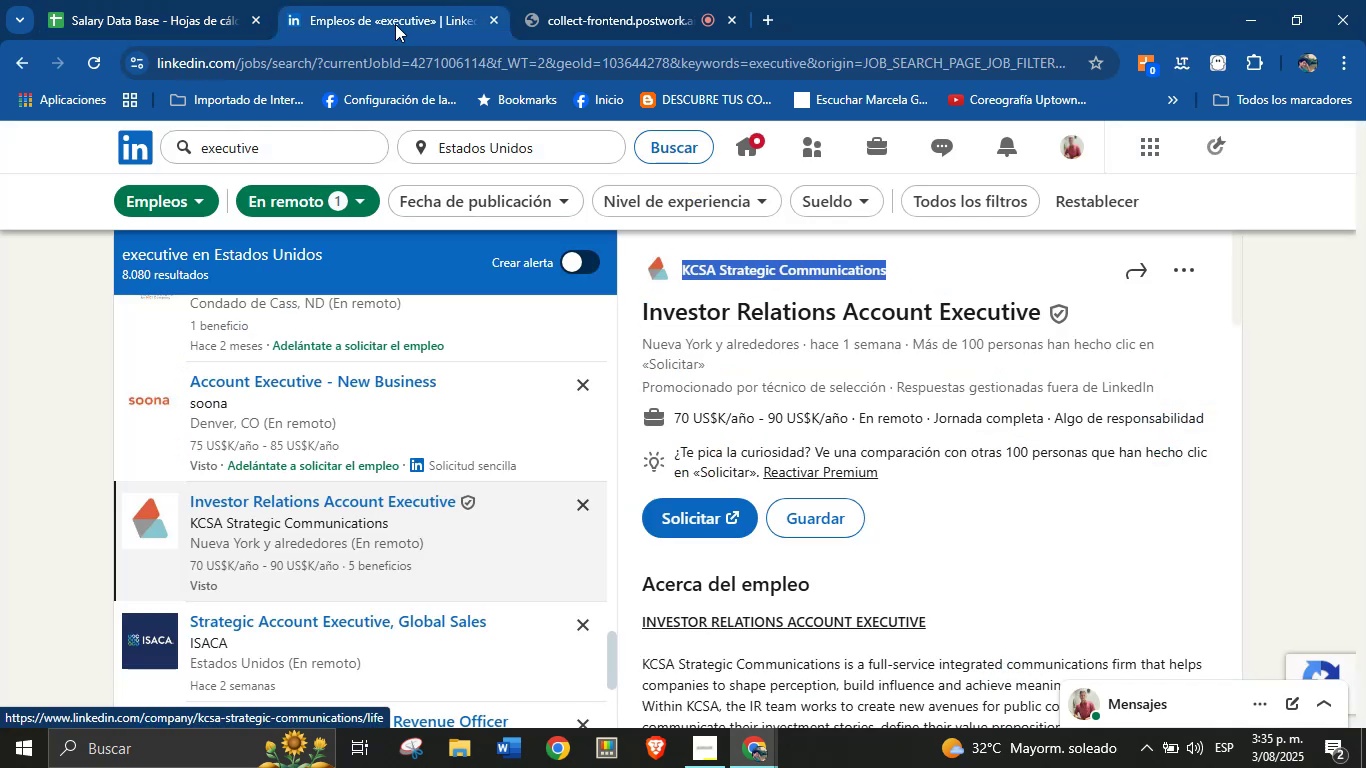 
left_click([250, 0])
 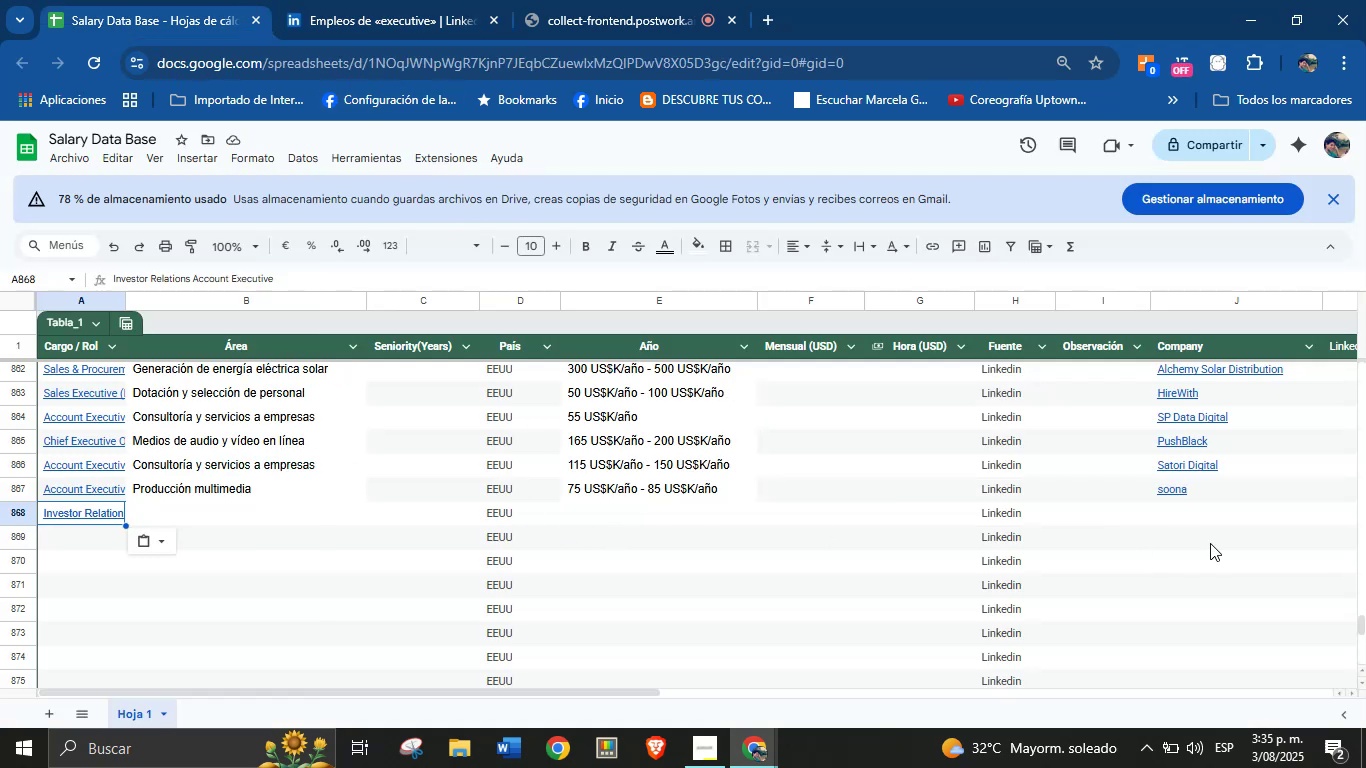 
left_click([1198, 514])
 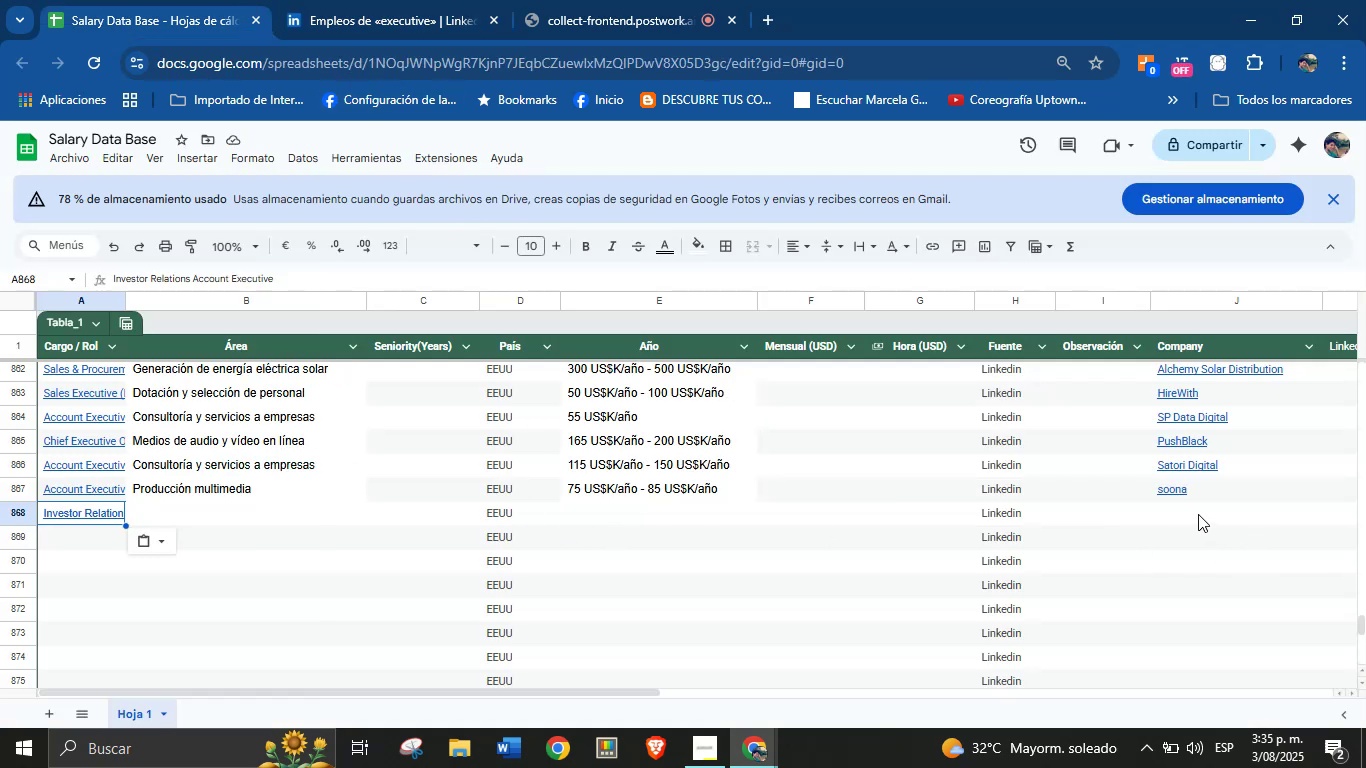 
key(Control+V)
 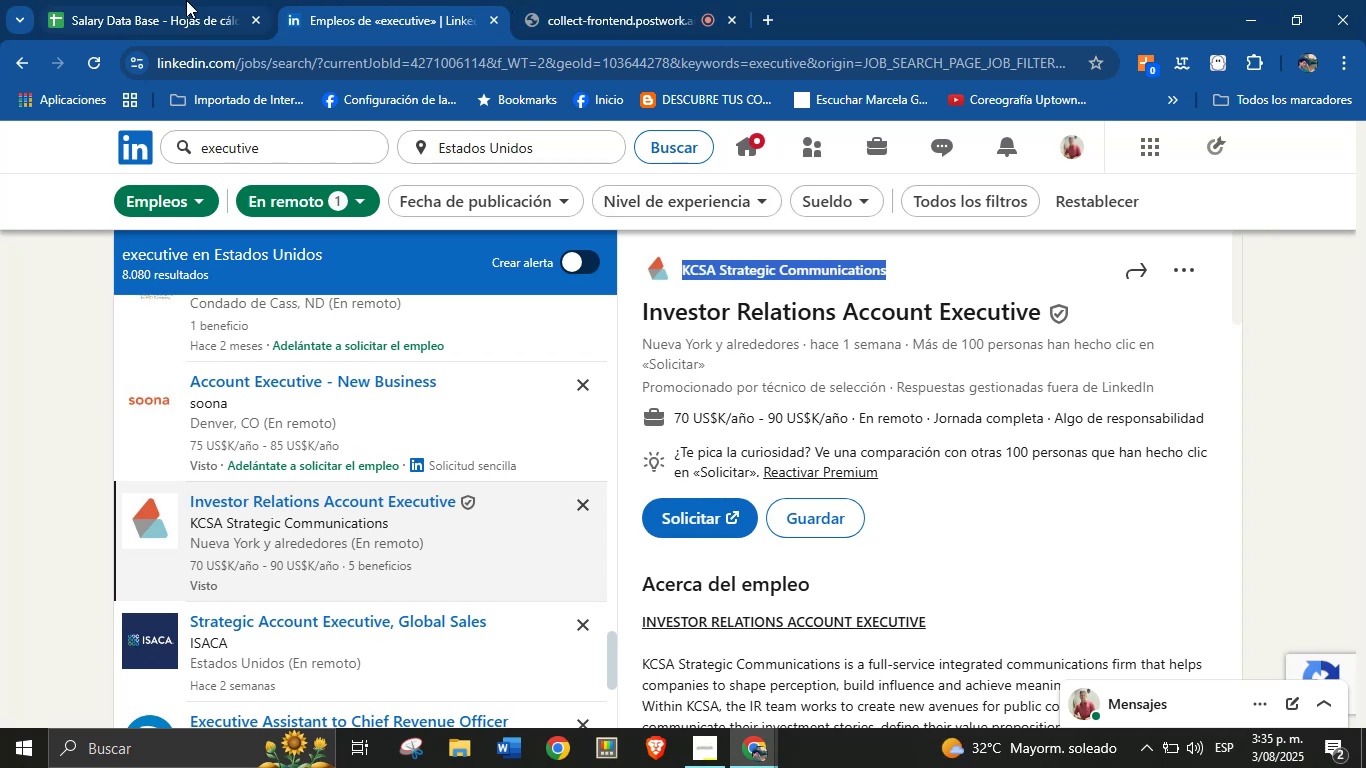 
left_click([163, 0])
 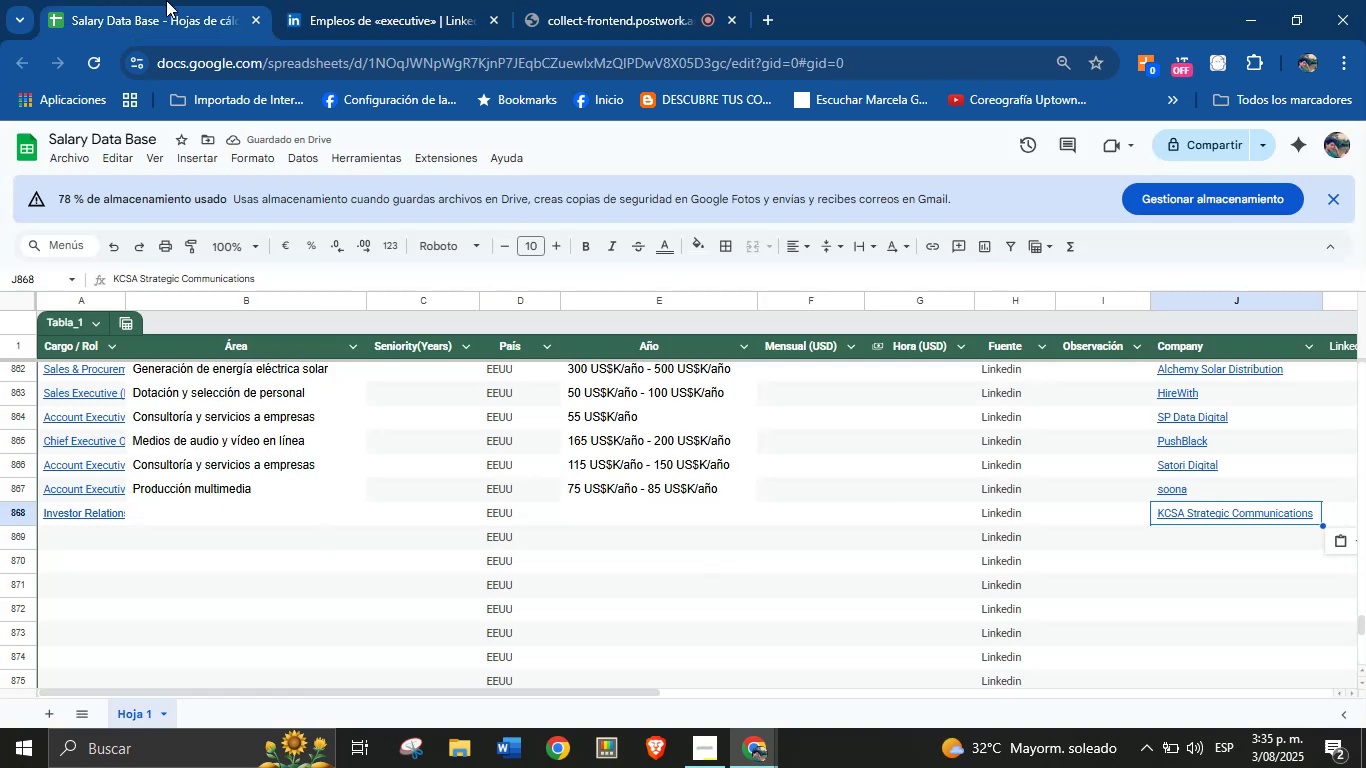 
left_click([296, 0])
 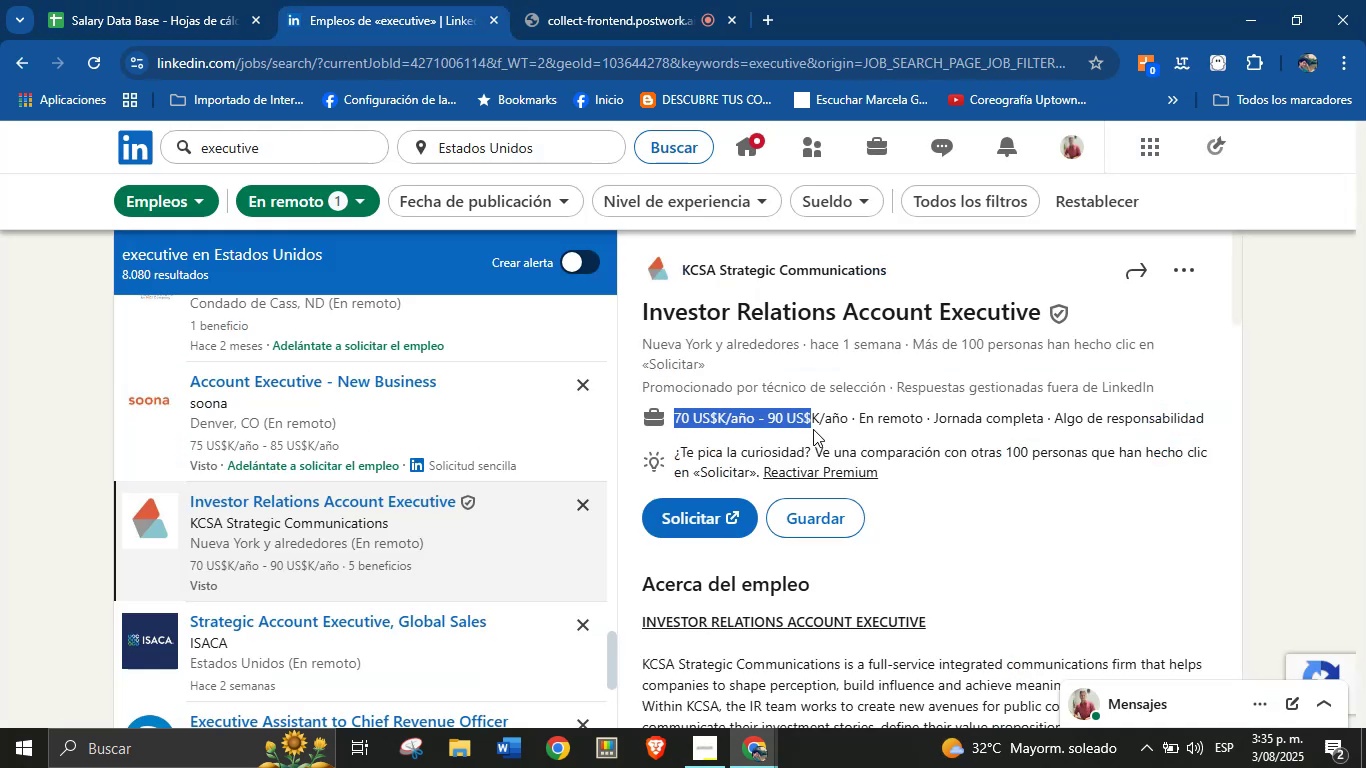 
key(Control+C)
 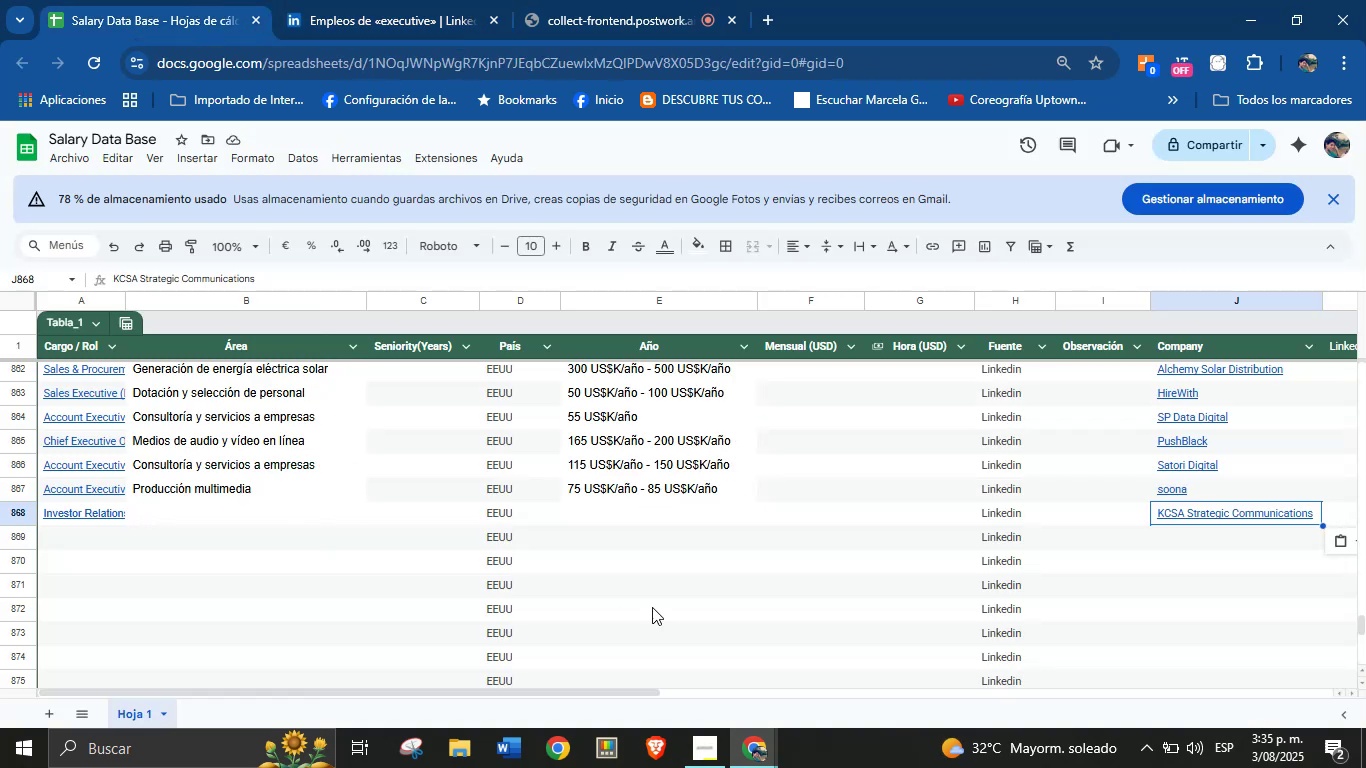 
key(Control+V)
 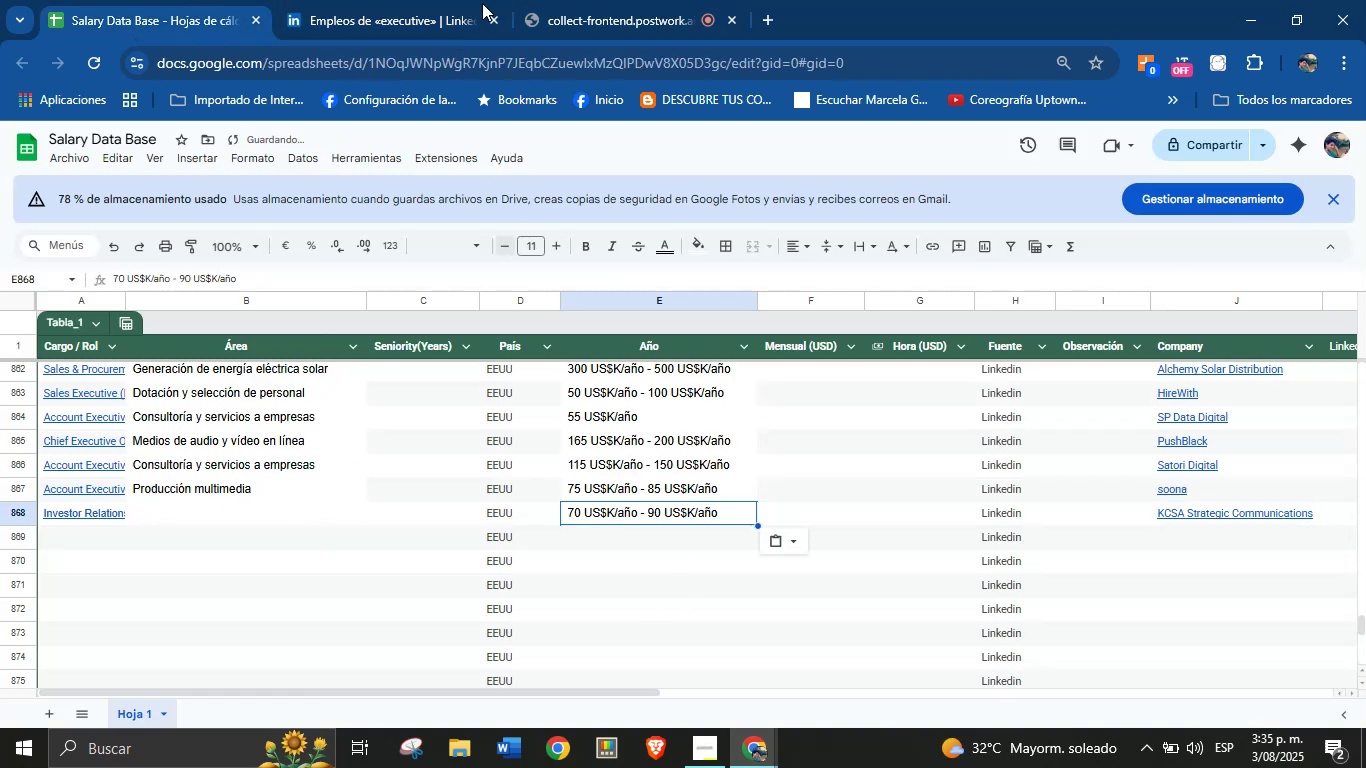 
left_click([430, 0])
 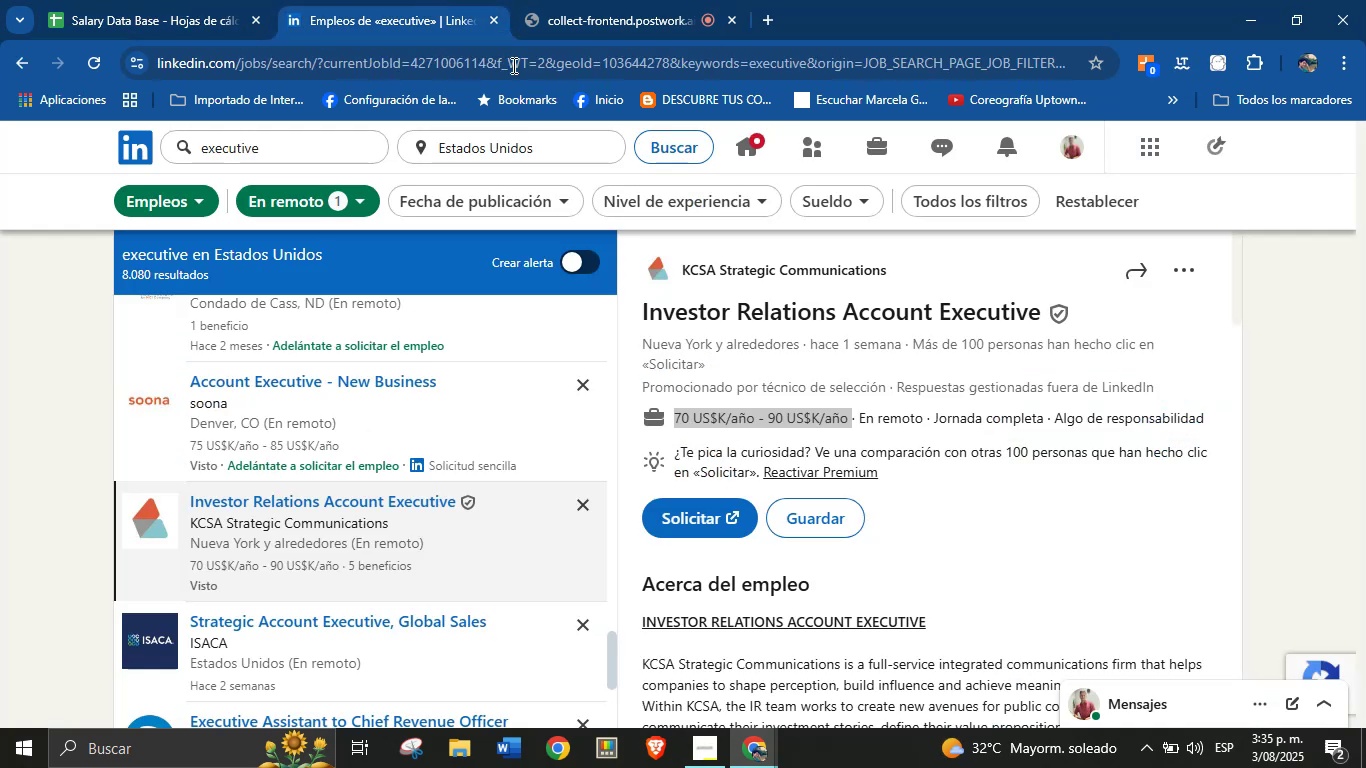 
scroll: coordinate [888, 515], scroll_direction: down, amount: 25.0
 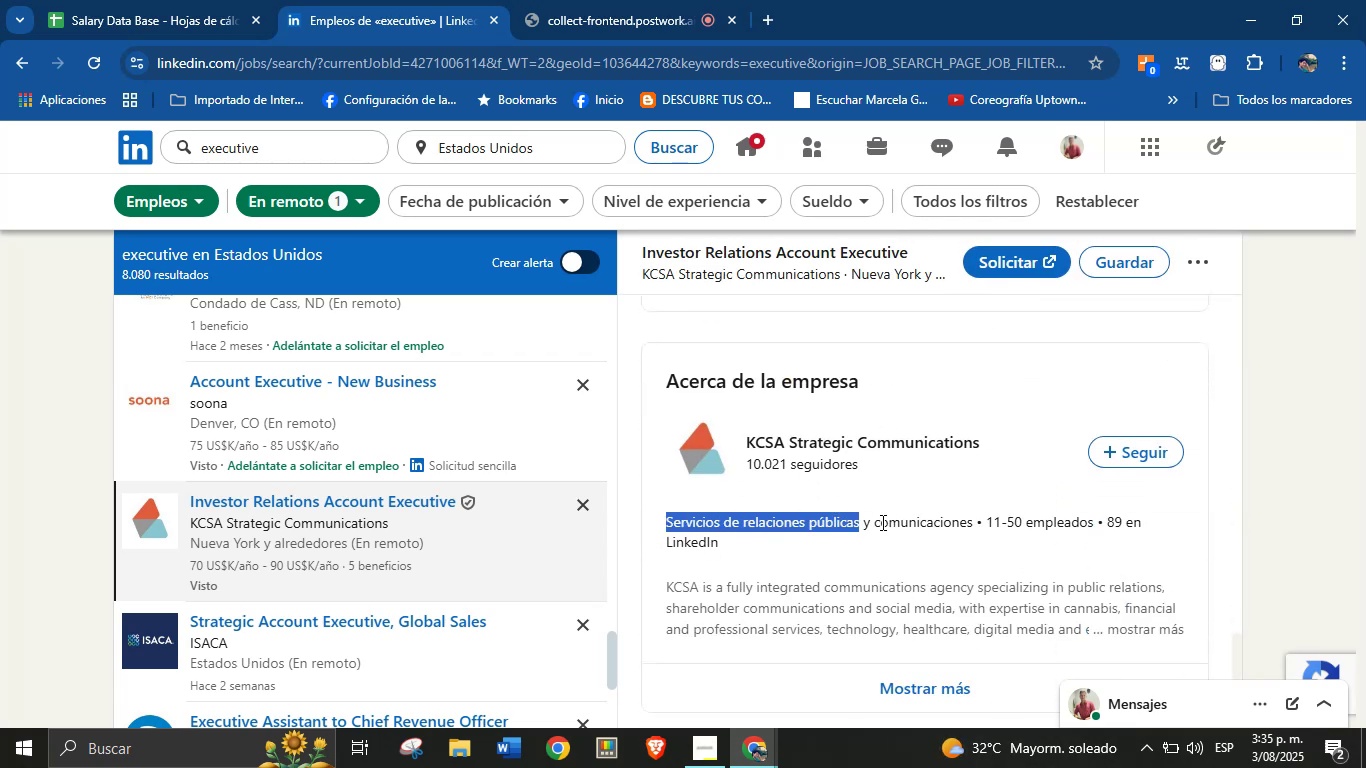 
key(Control+C)
 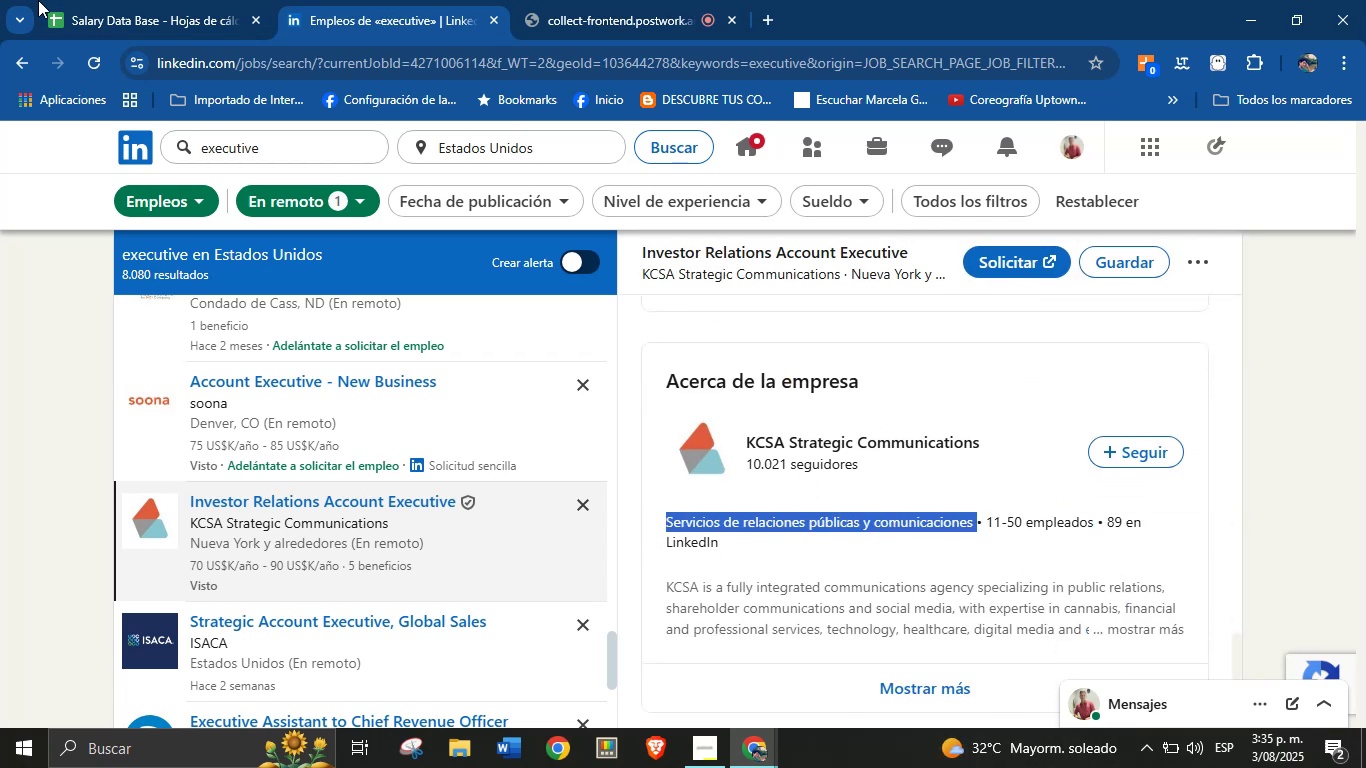 
left_click([140, 0])
 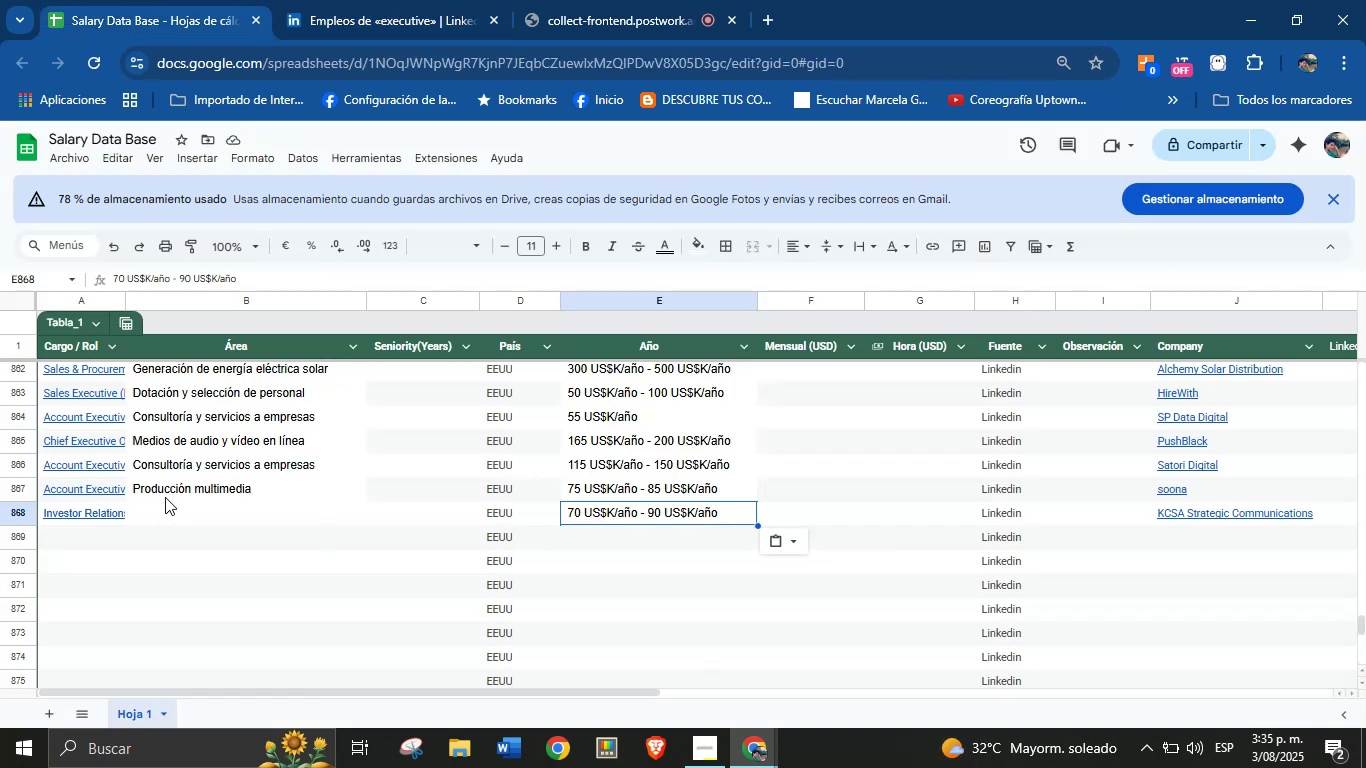 
left_click([177, 517])
 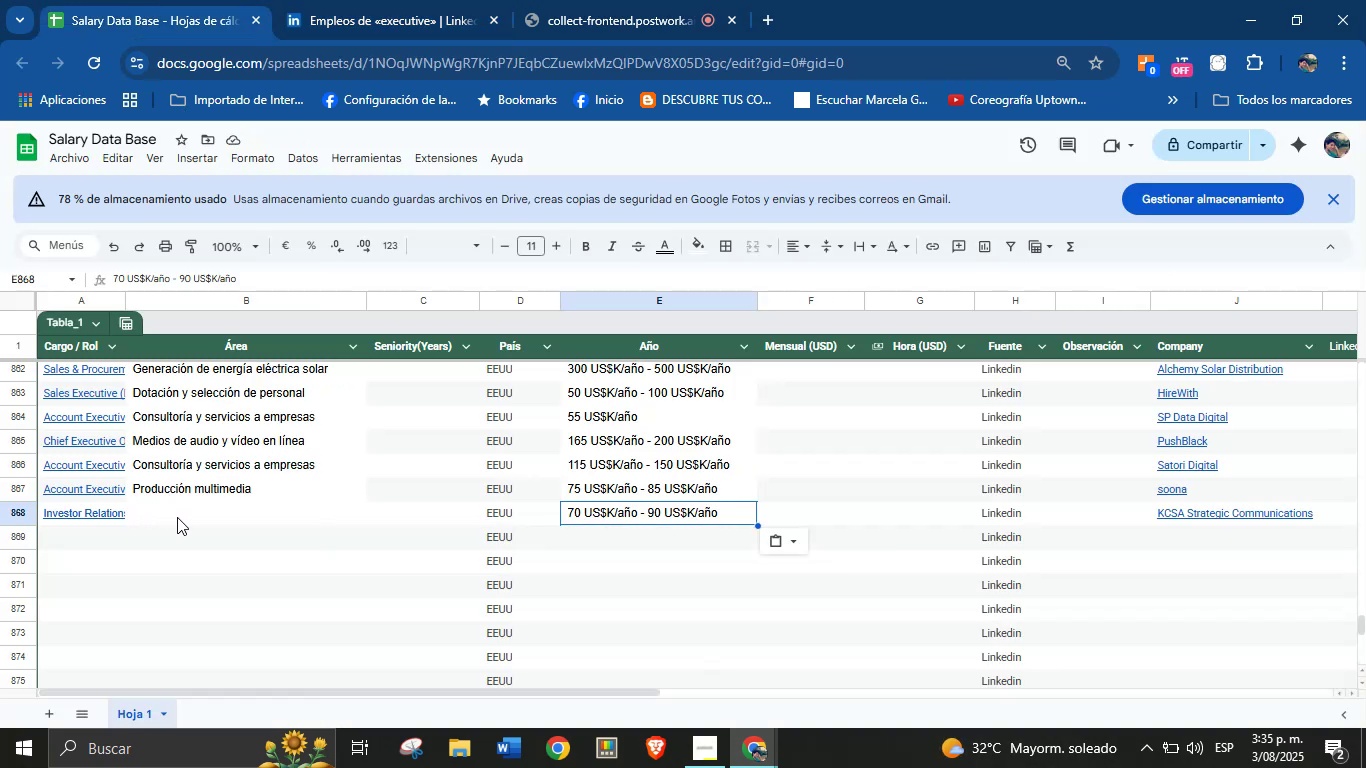 
key(Control+V)
 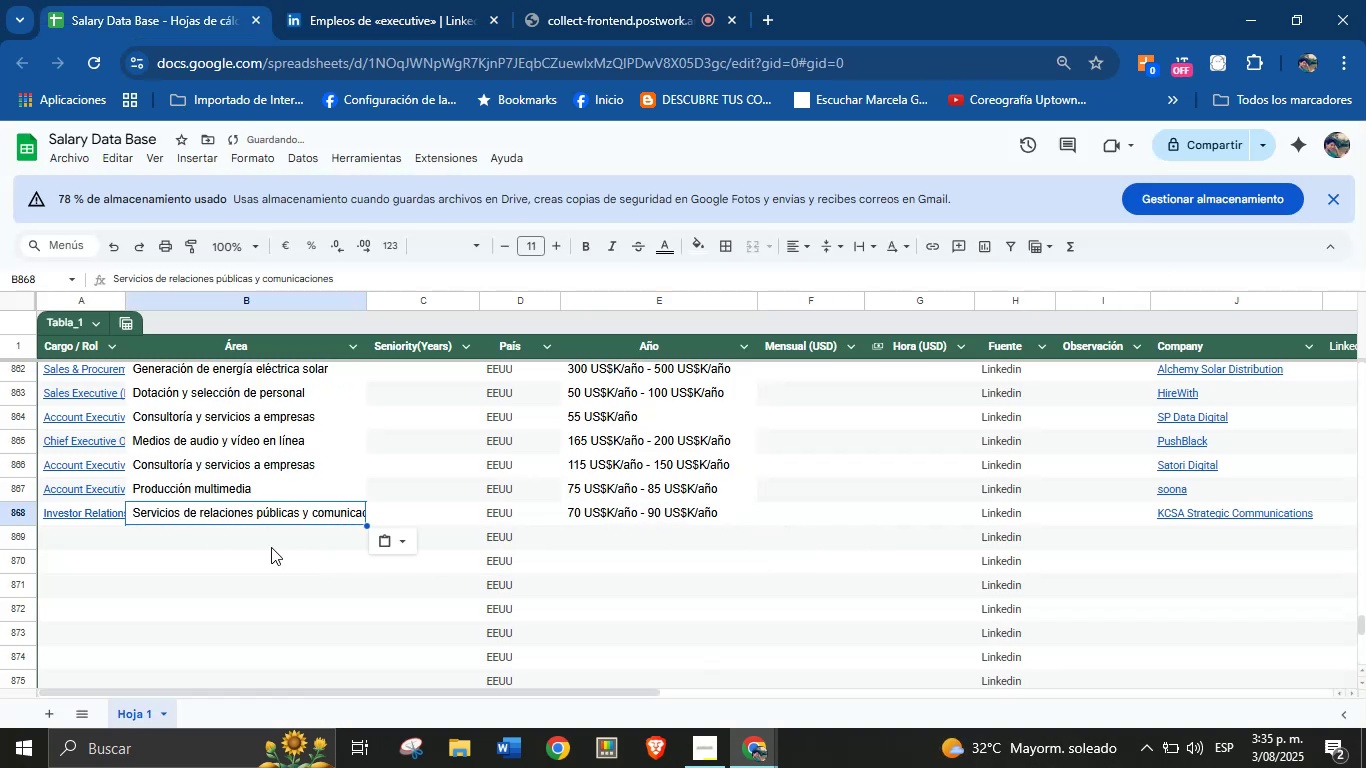 
left_click([96, 532])
 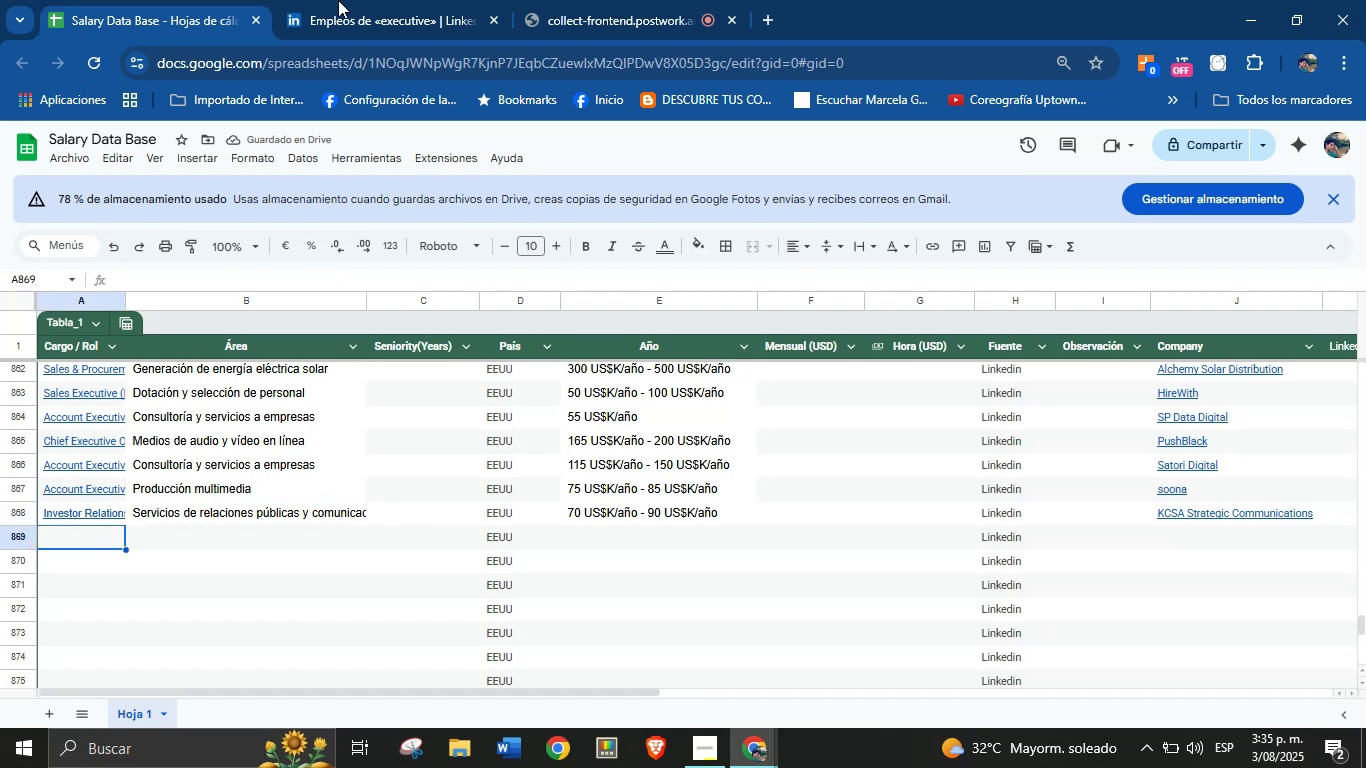 
left_click([367, 0])
 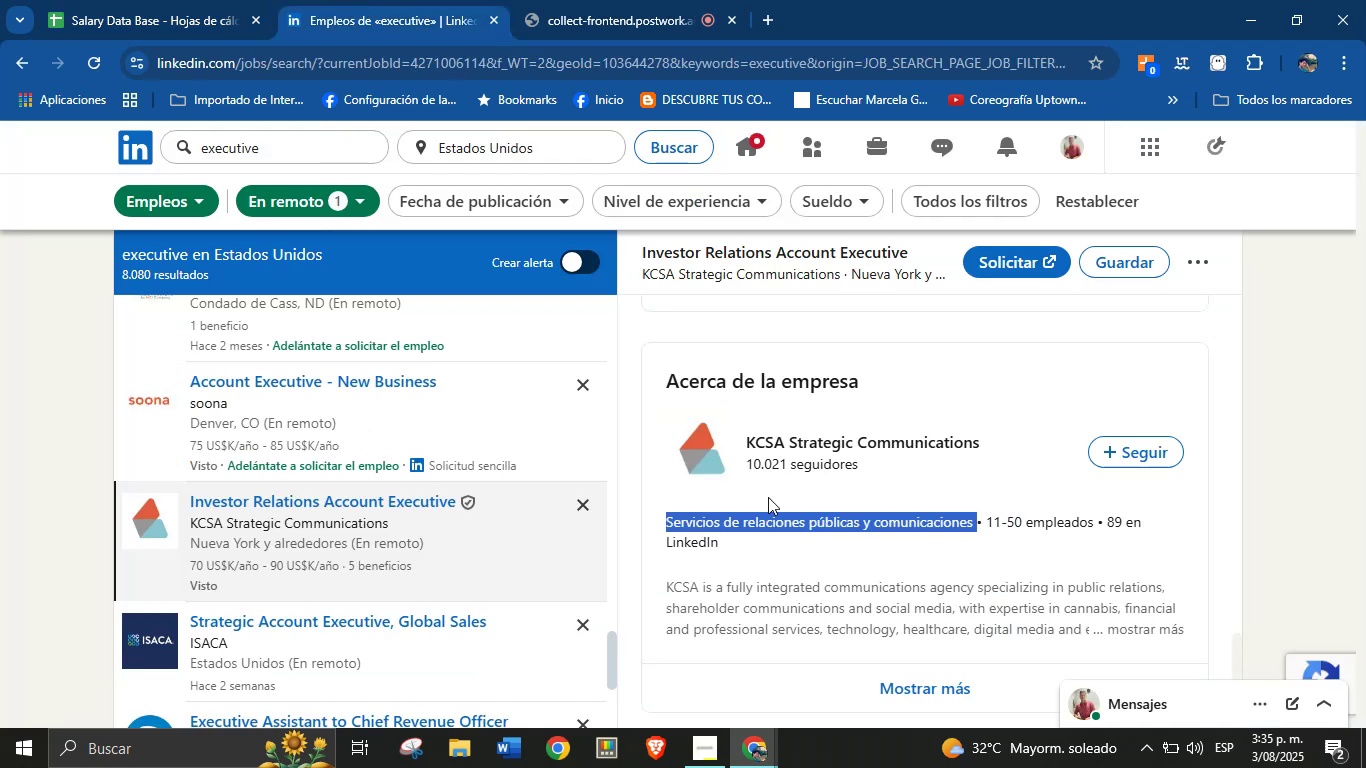 
scroll: coordinate [389, 502], scroll_direction: down, amount: 4.0
 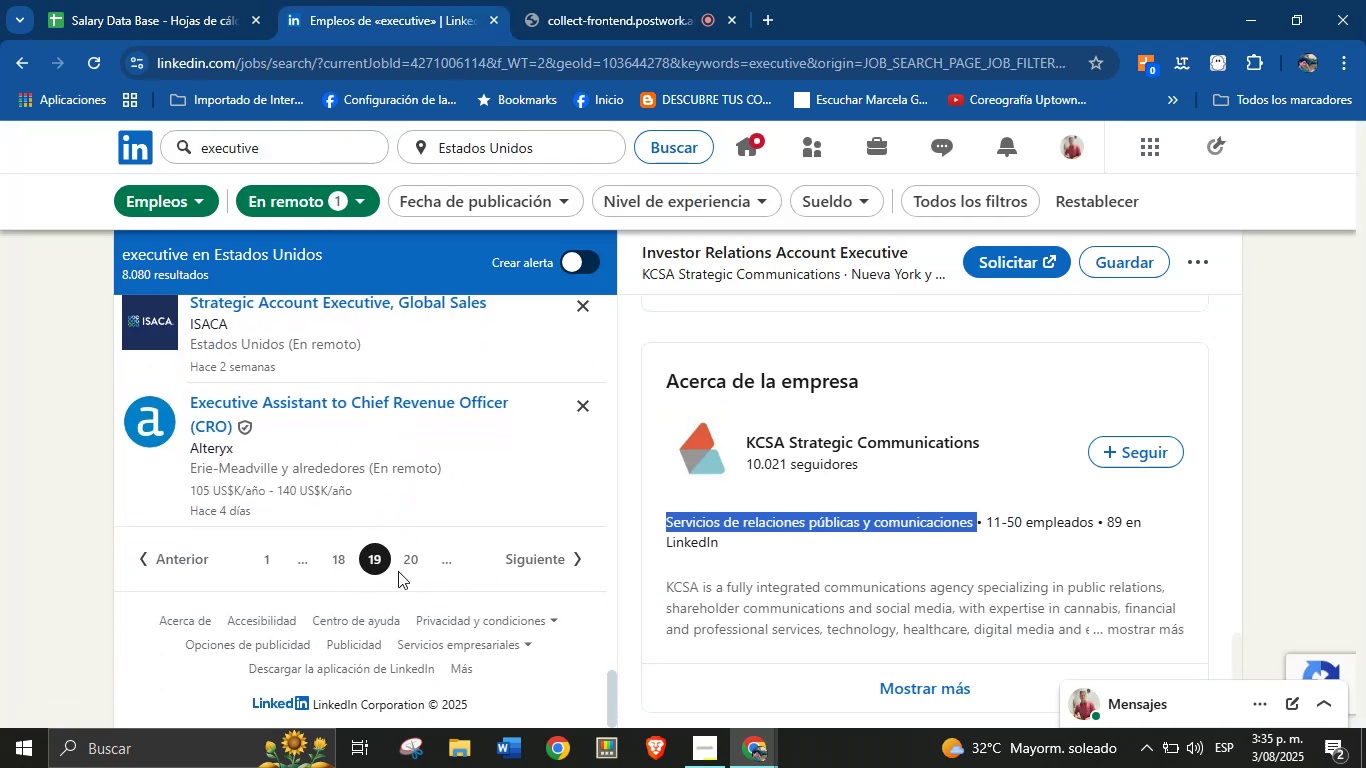 
left_click([409, 562])
 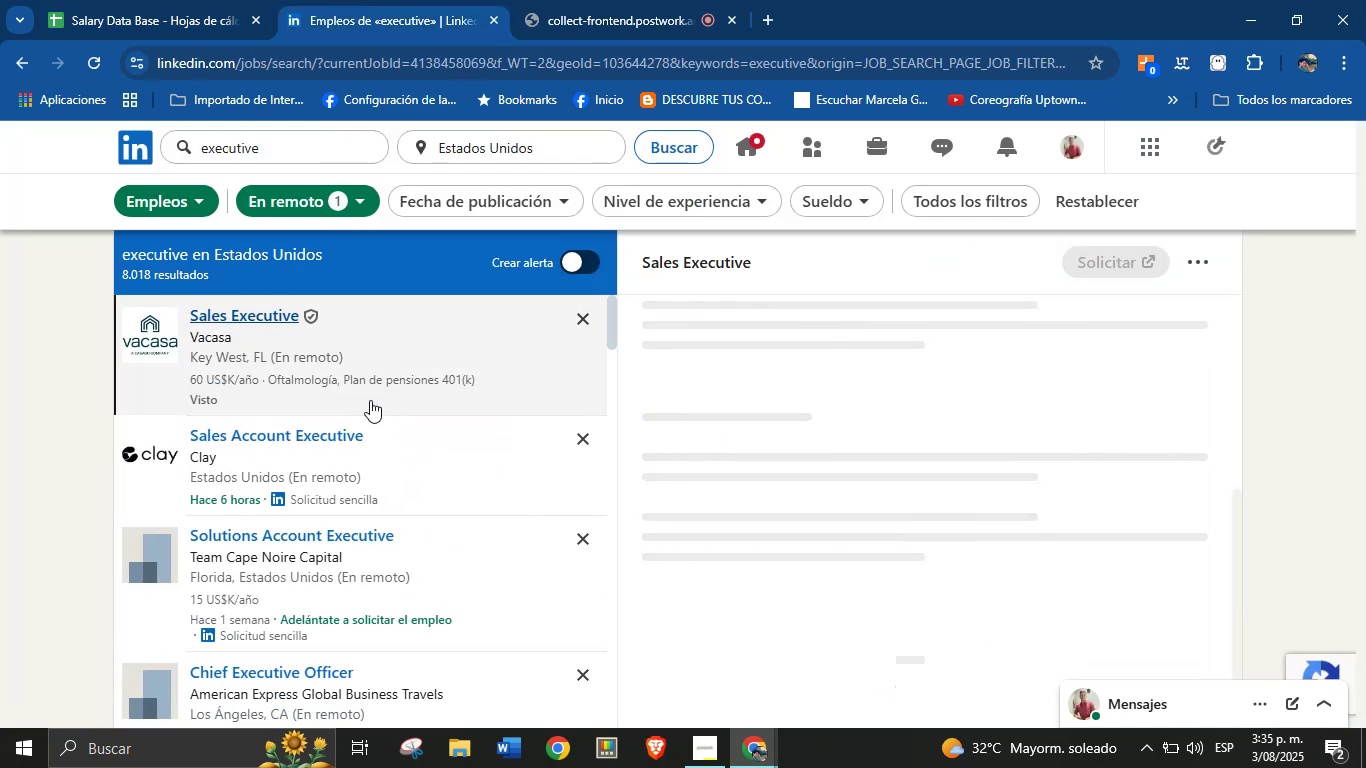 
wait(6.06)
 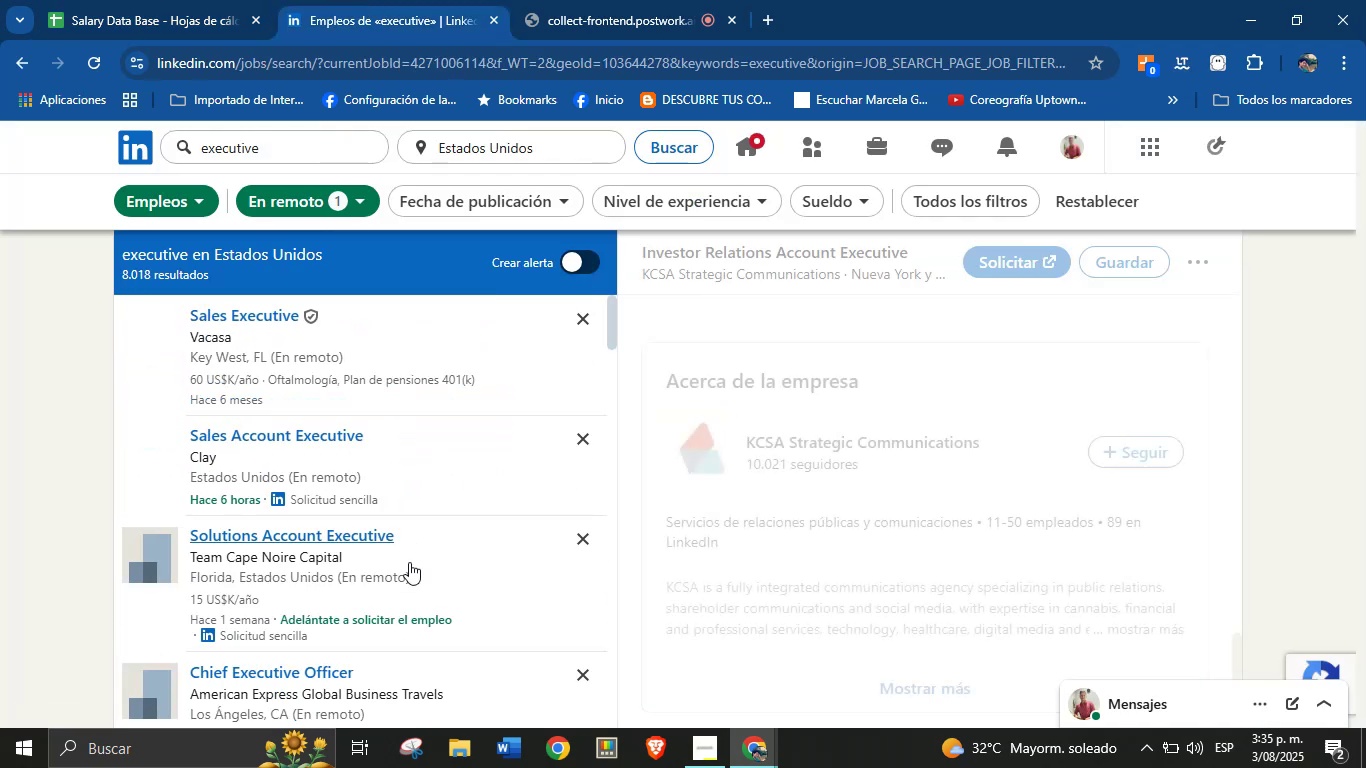 
scroll: coordinate [796, 377], scroll_direction: up, amount: 2.0
 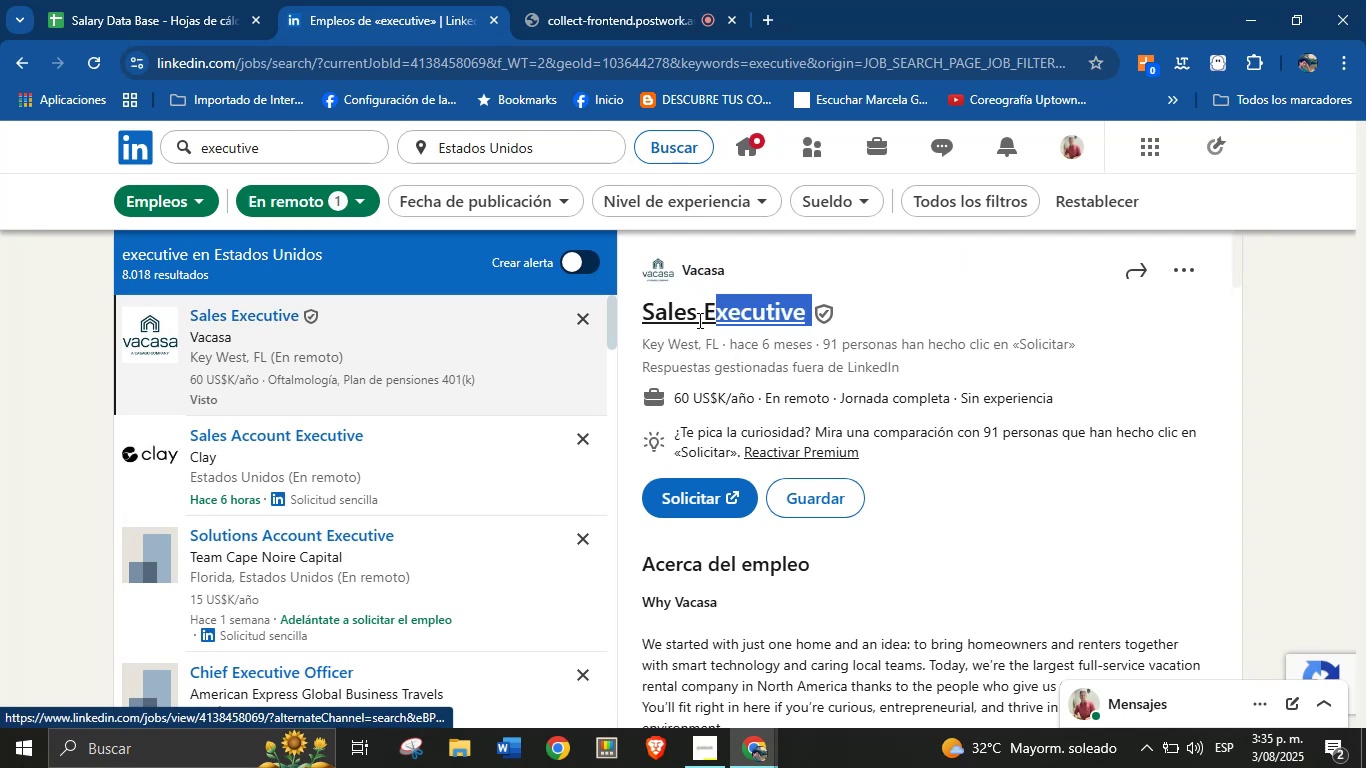 
key(Control+C)
 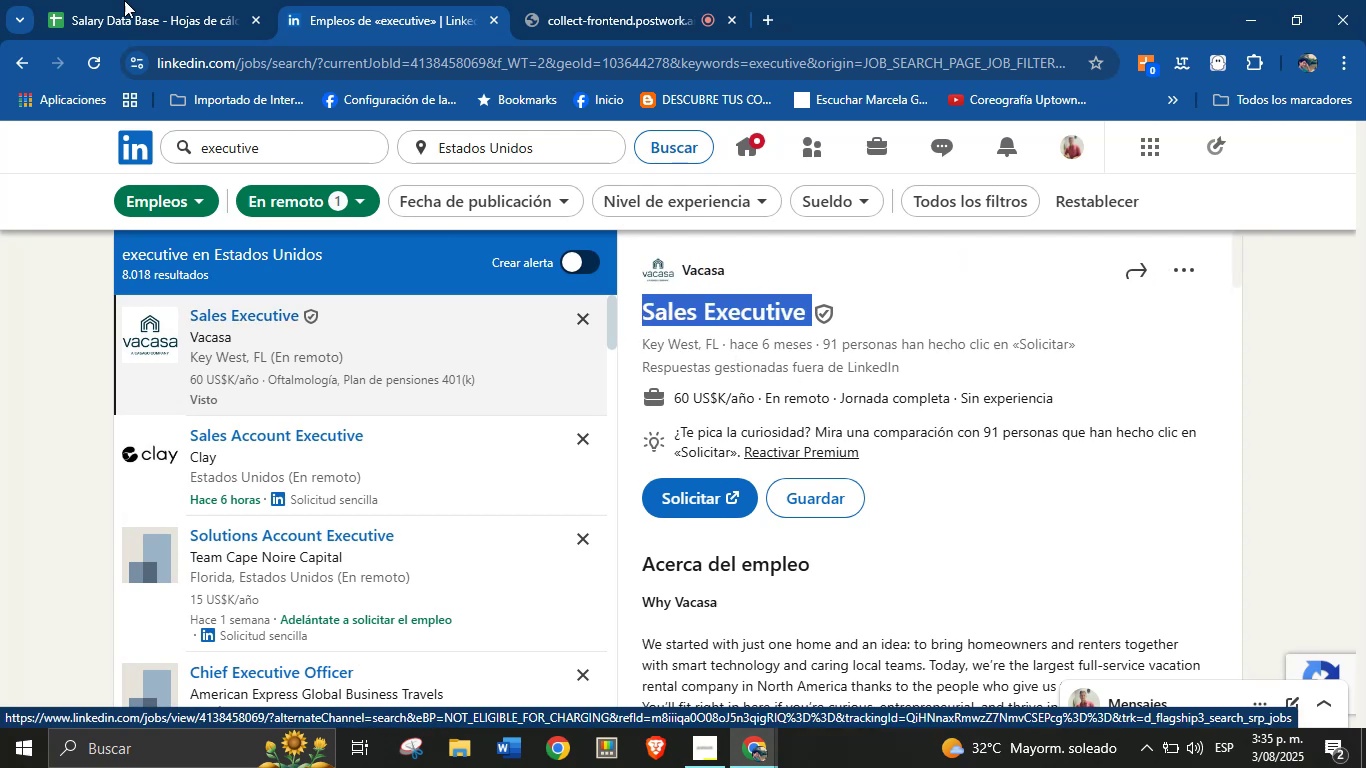 
left_click([128, 0])
 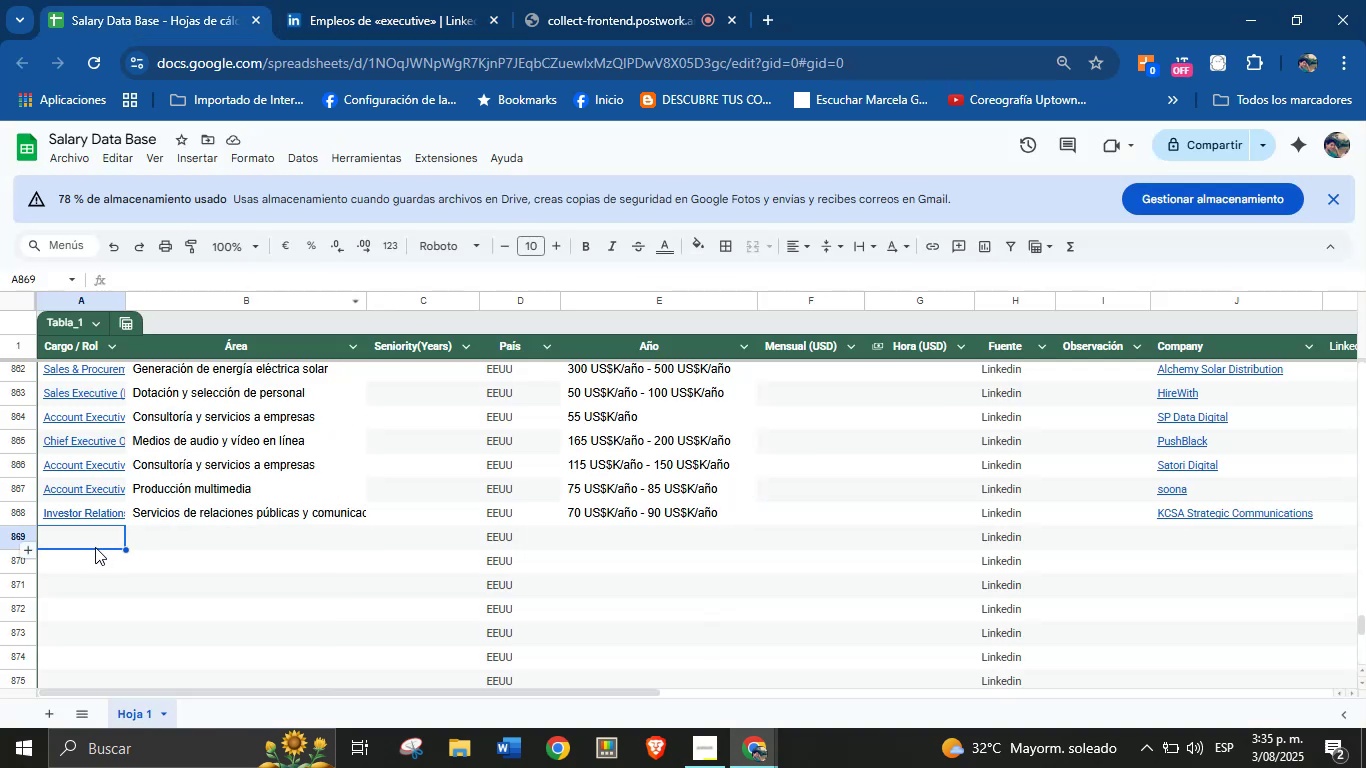 
left_click([95, 536])
 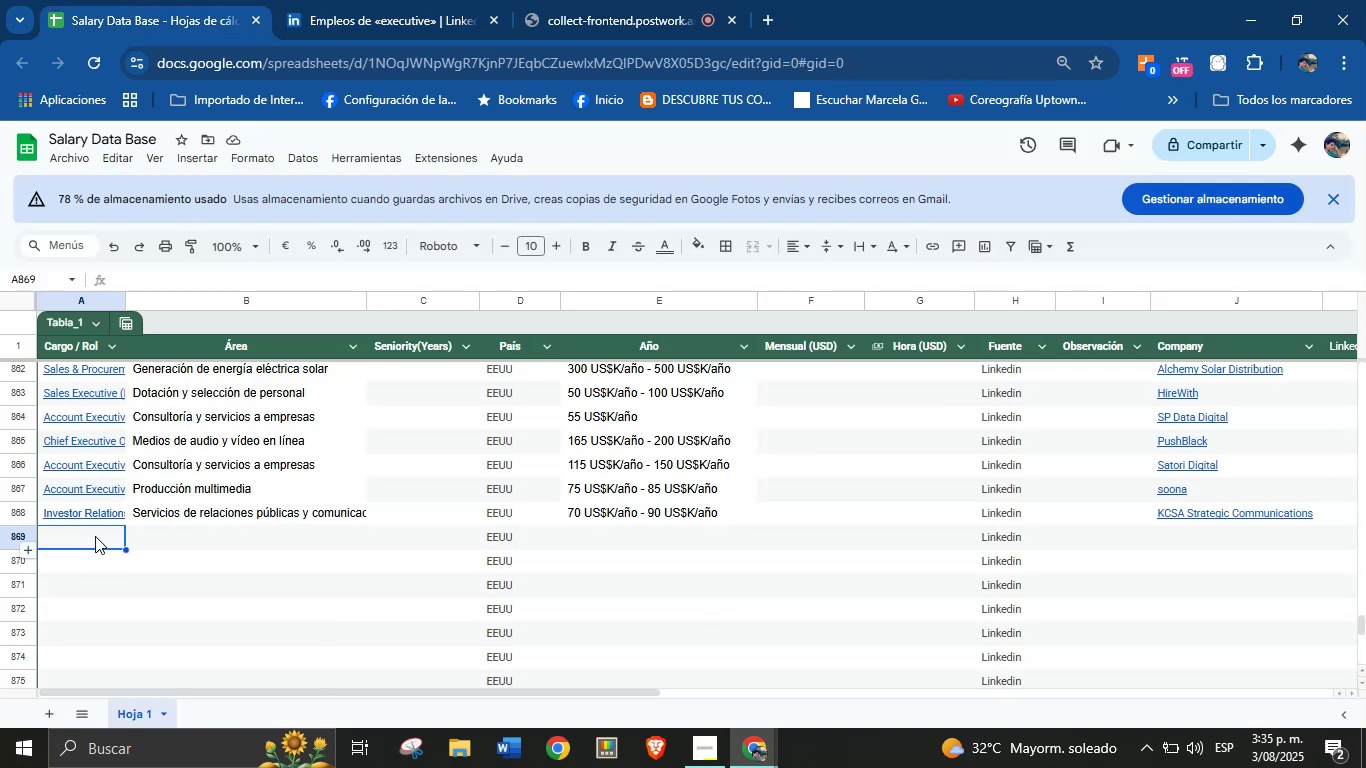 
key(Control+V)
 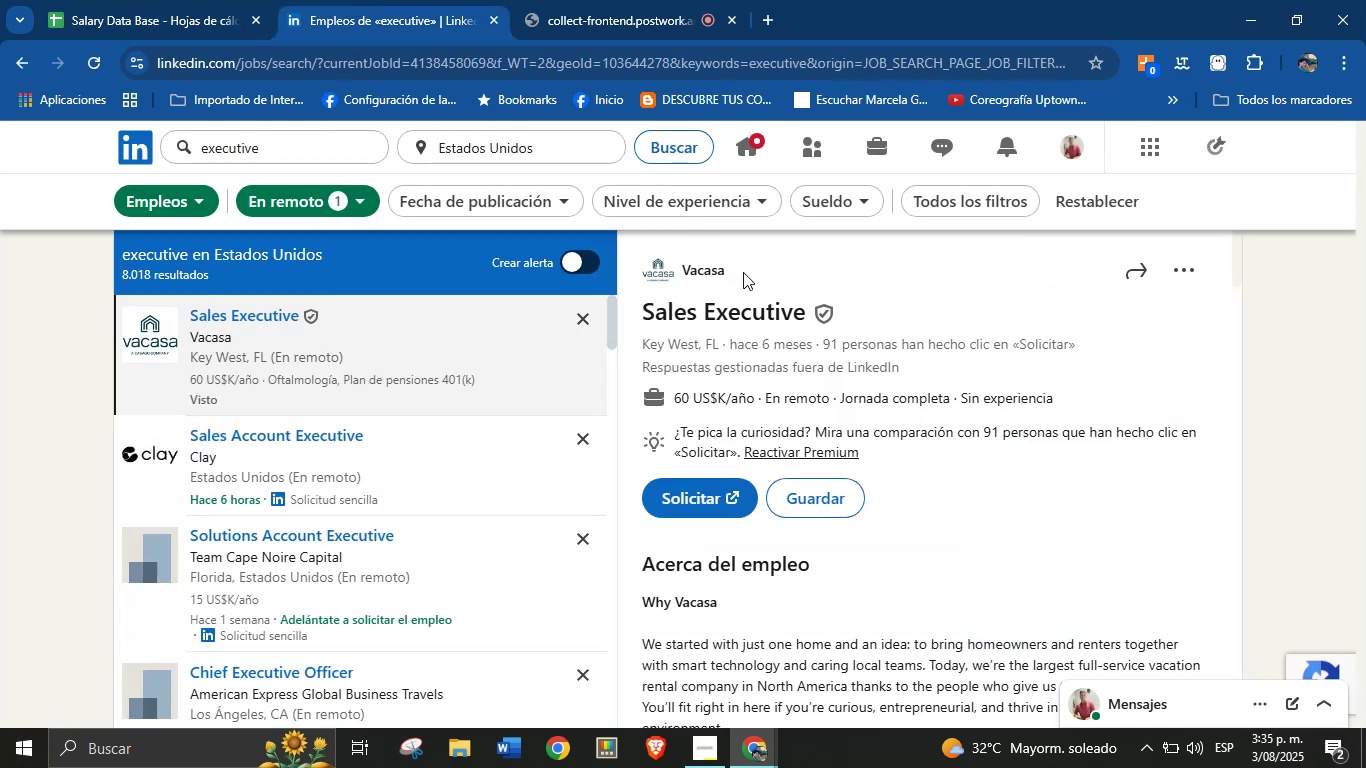 
key(Control+C)
 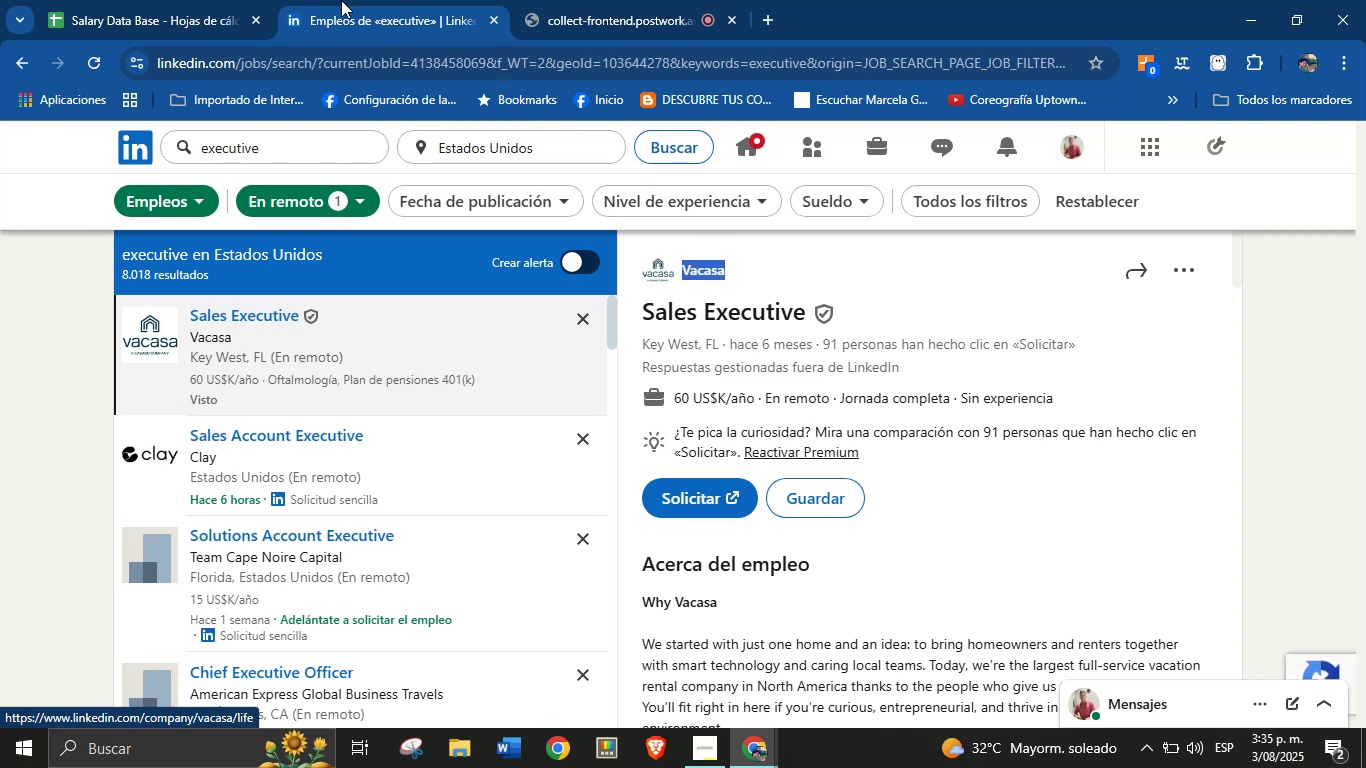 
left_click([230, 0])
 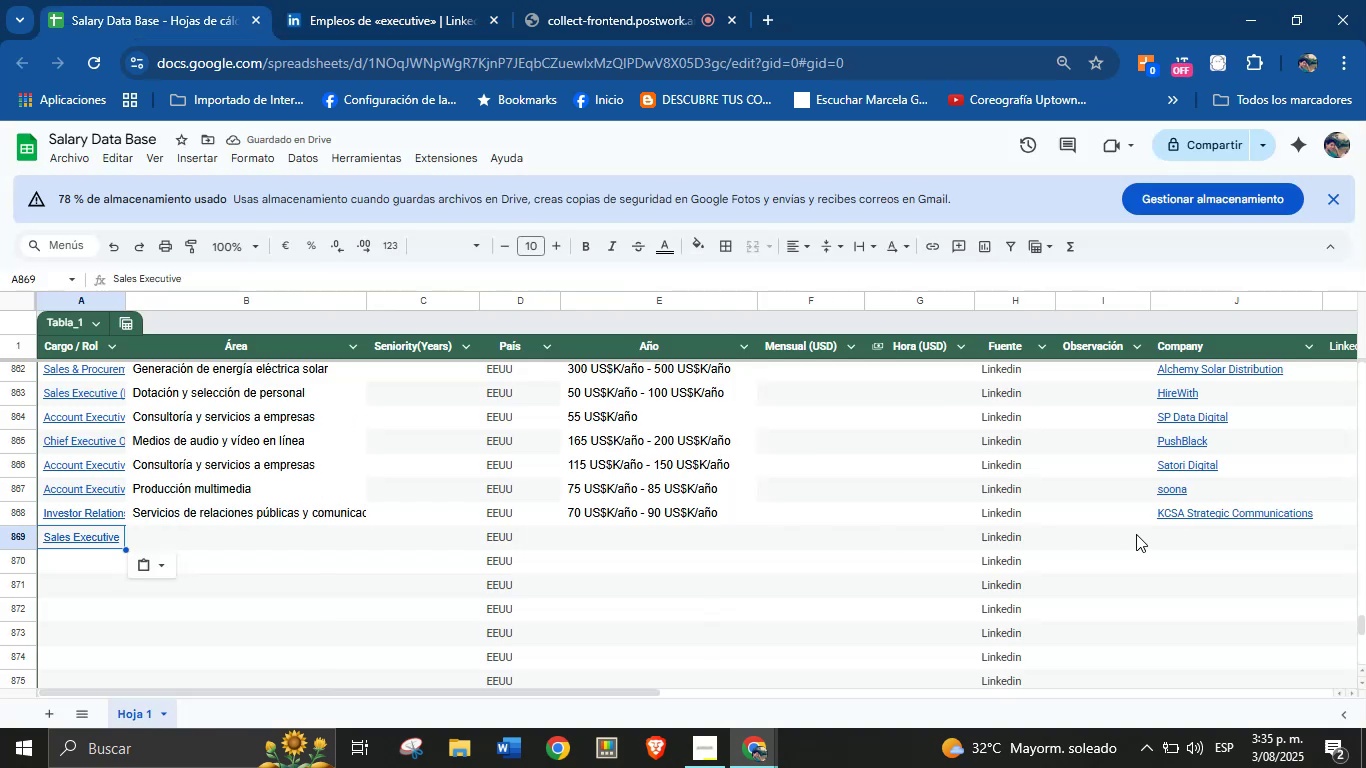 
left_click([1197, 538])
 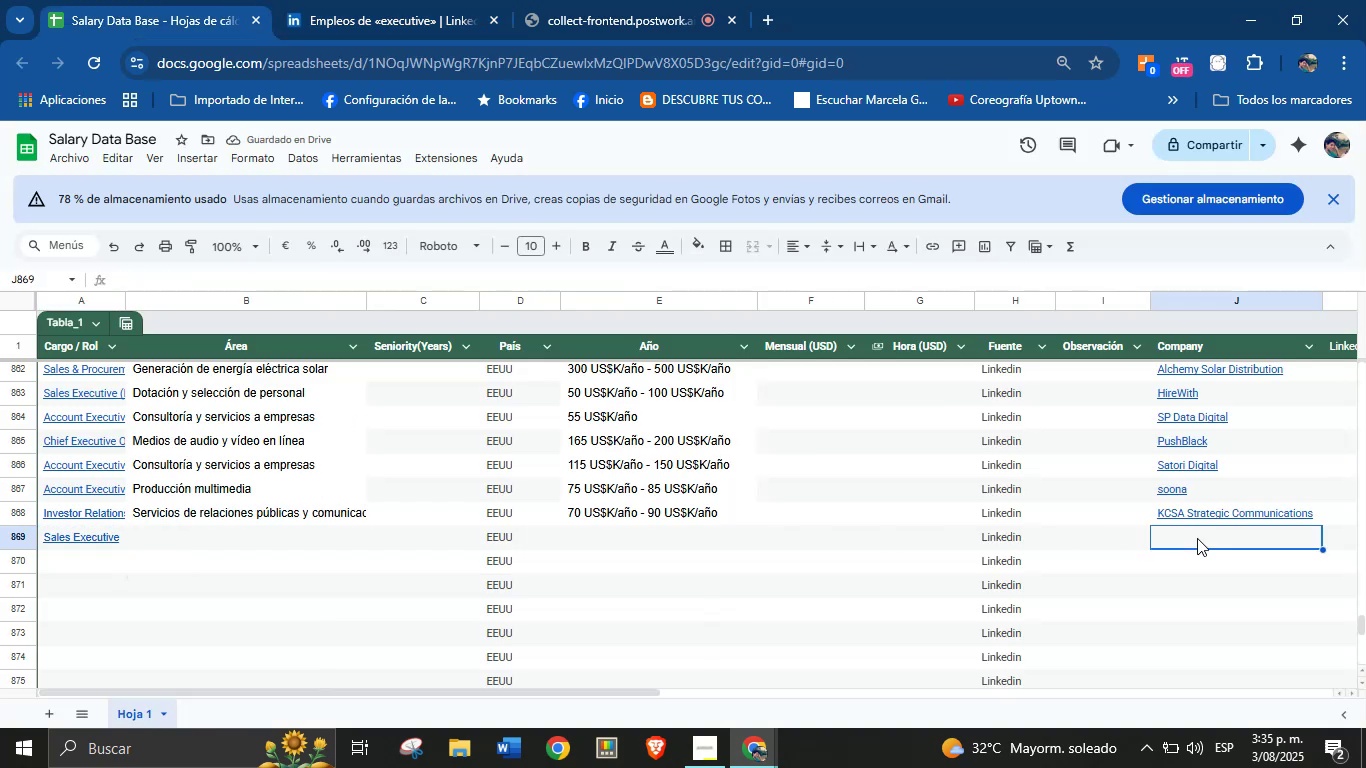 
key(Control+V)
 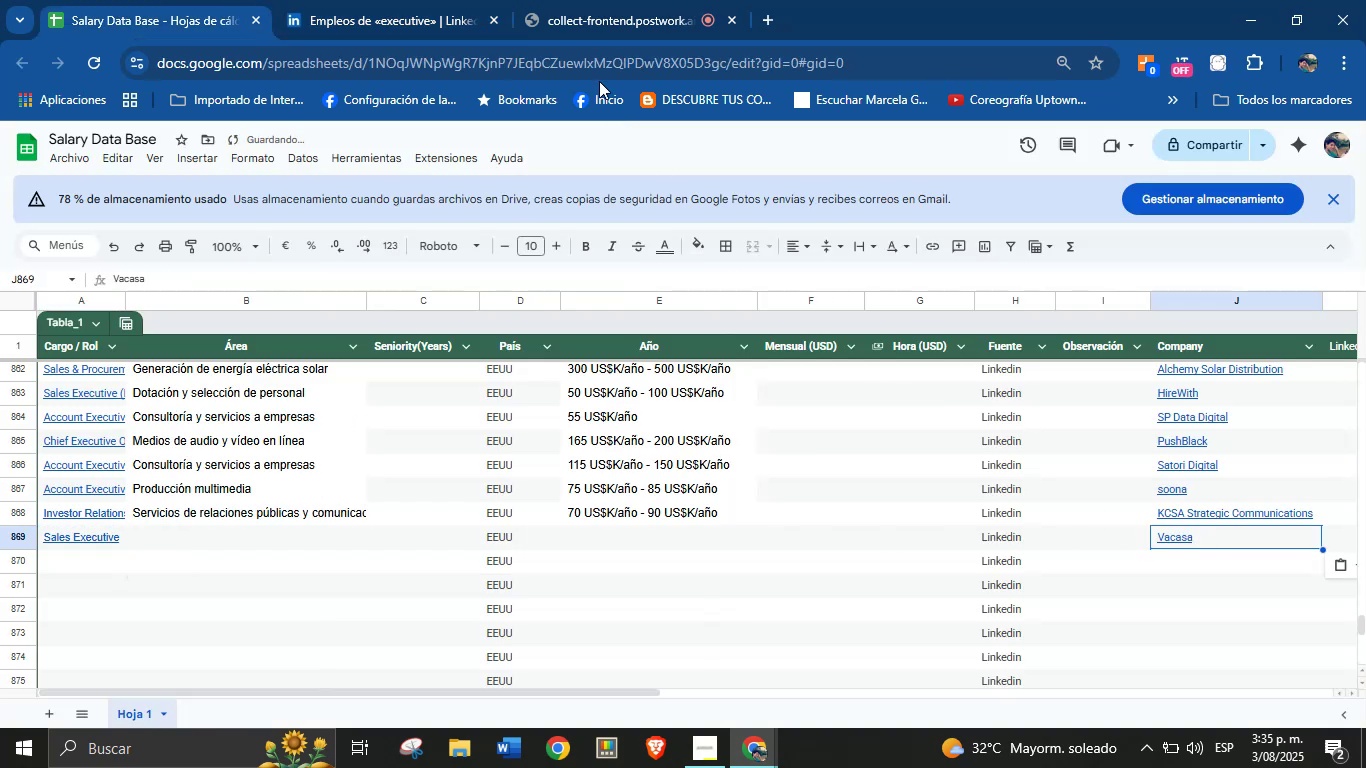 
left_click([417, 0])
 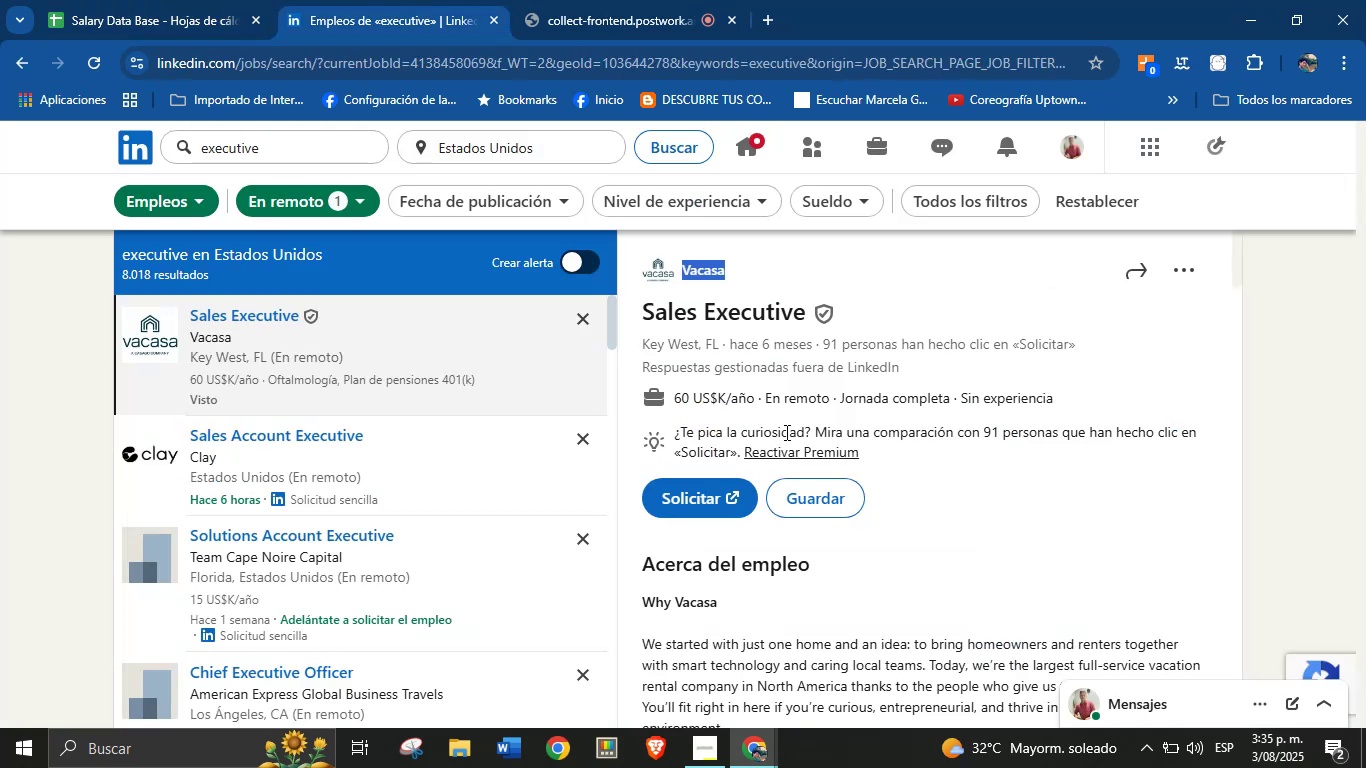 
scroll: coordinate [785, 445], scroll_direction: up, amount: 1.0
 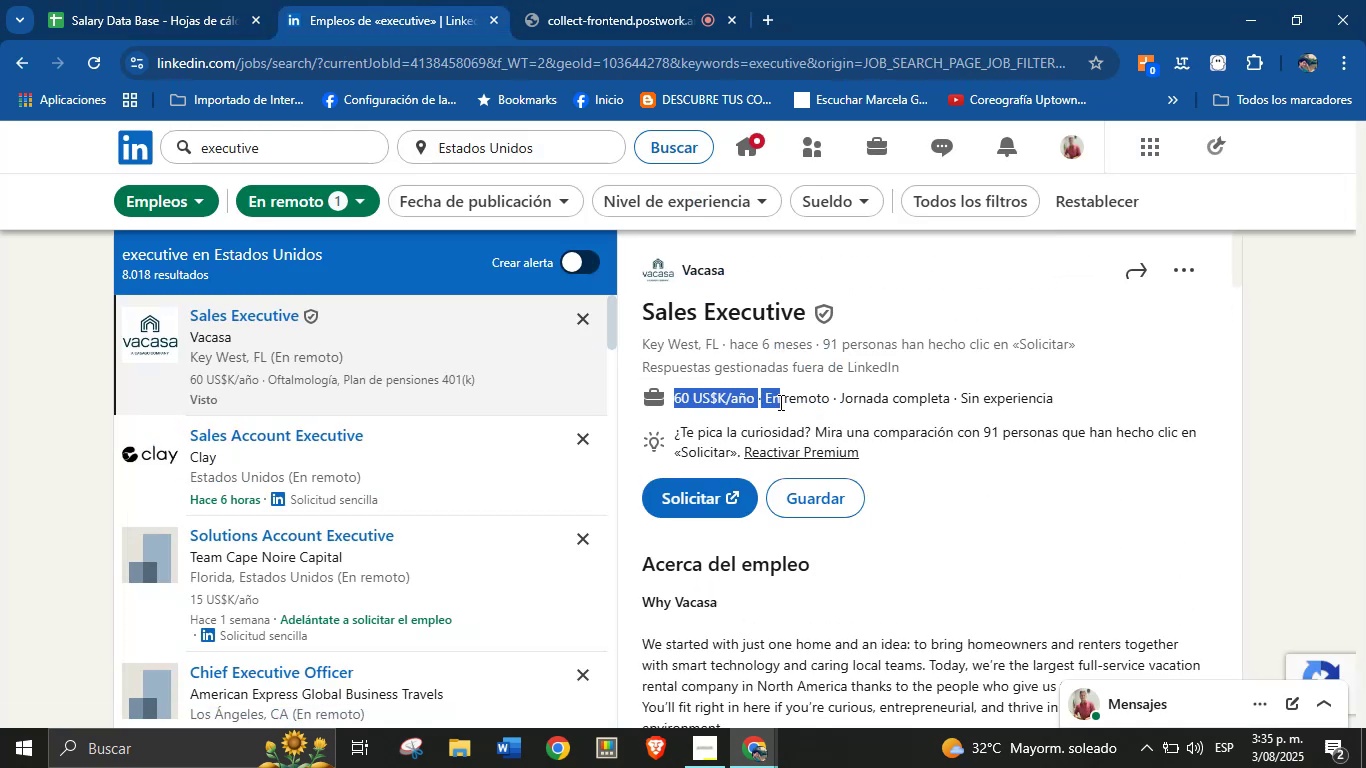 
key(Control+C)
 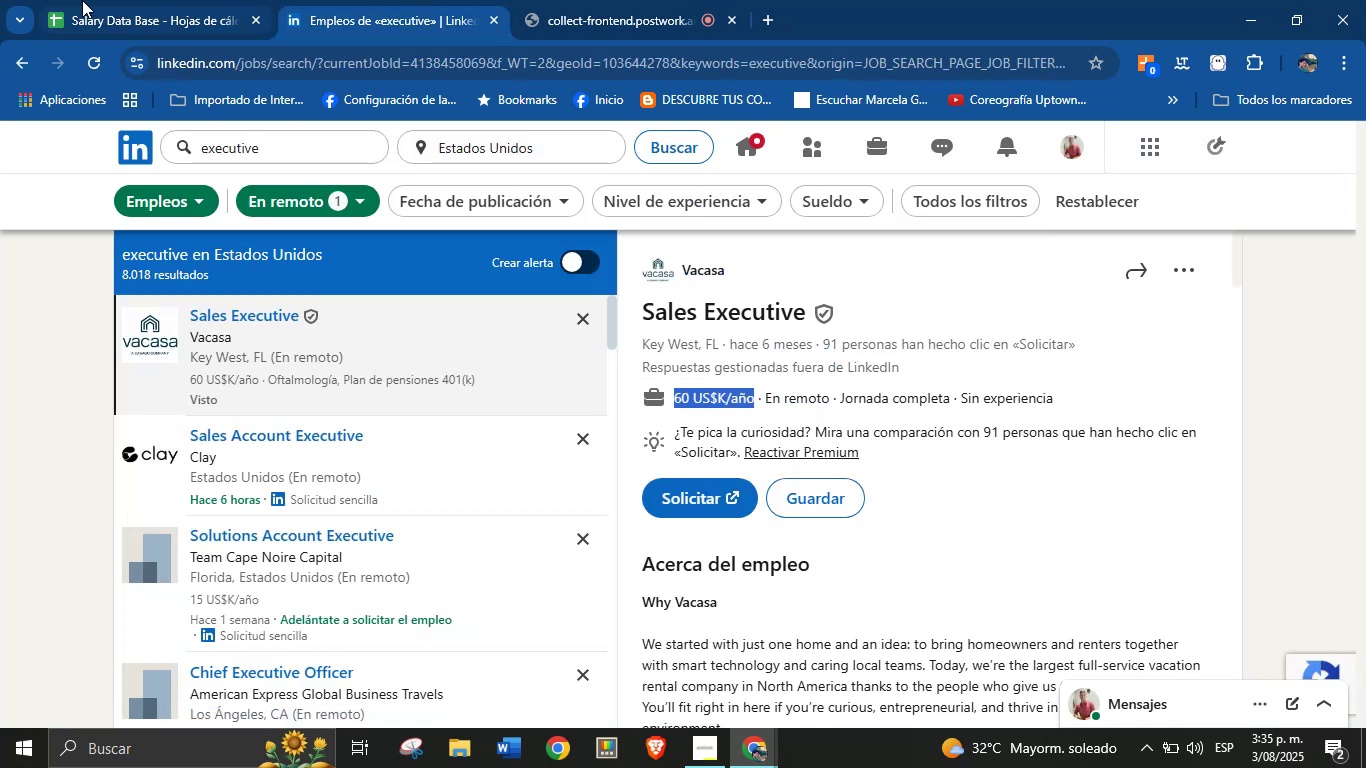 
left_click([125, 0])
 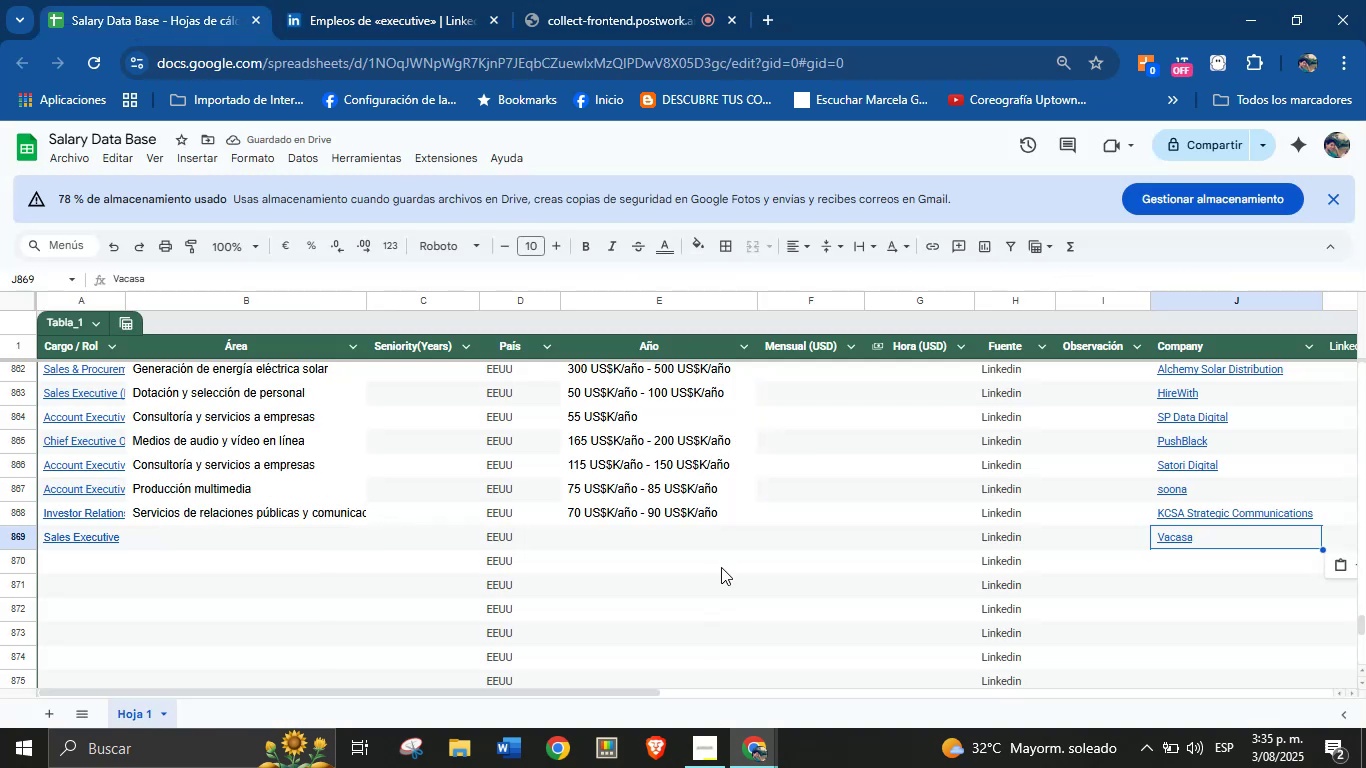 
left_click([633, 538])
 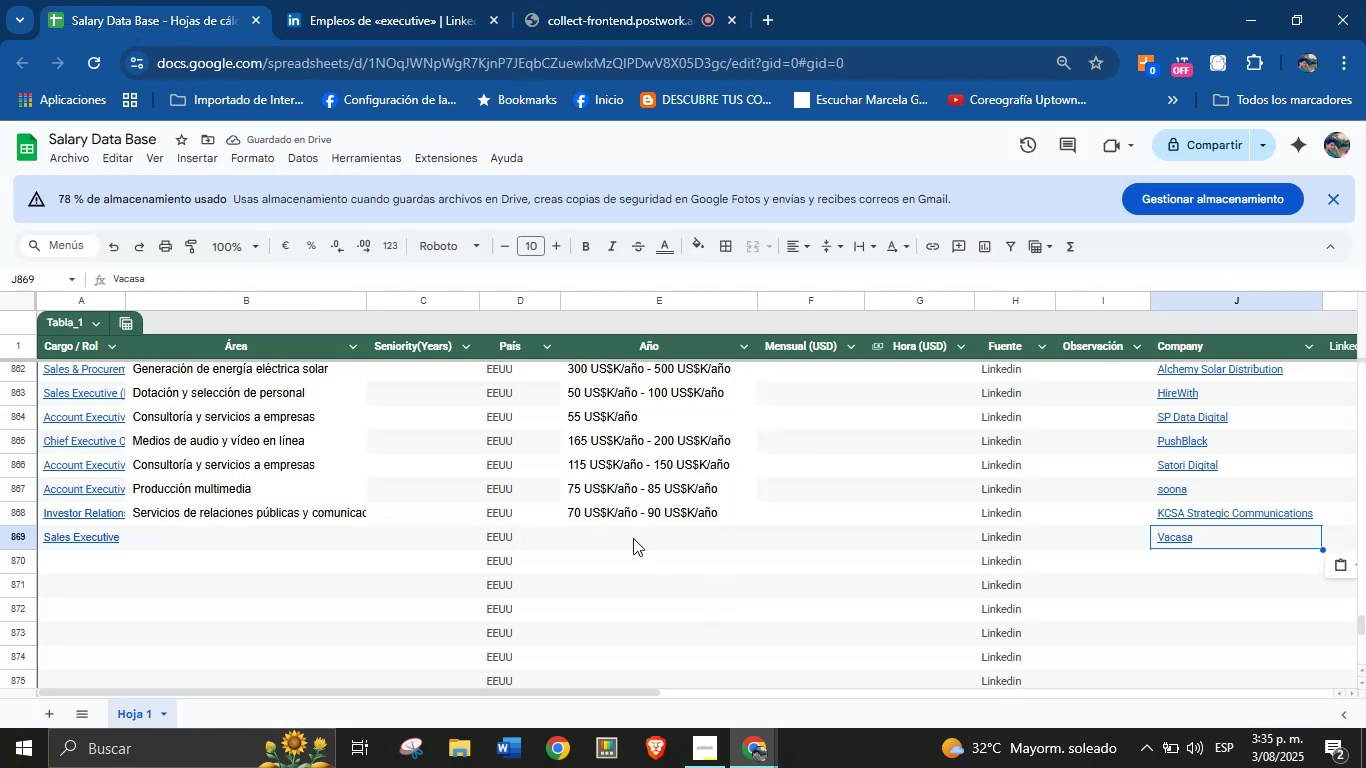 
key(Control+V)
 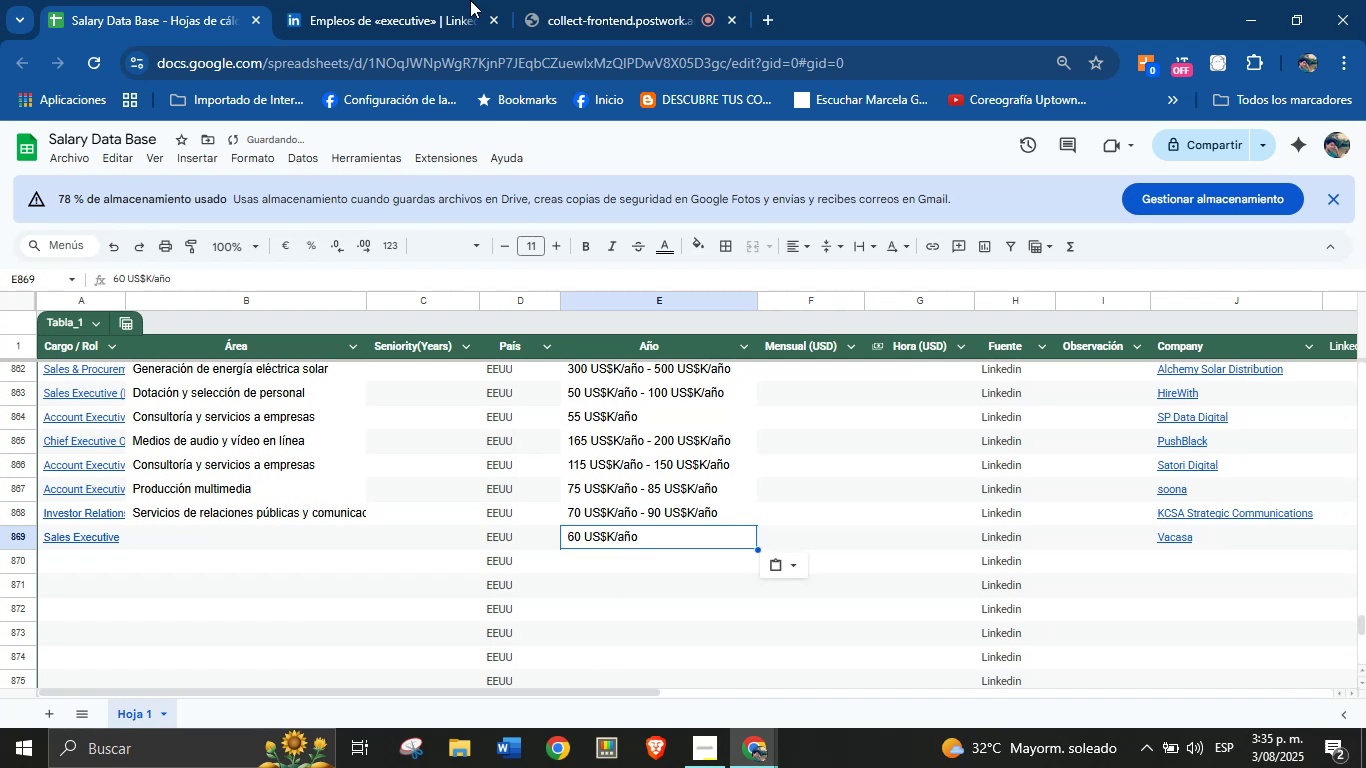 
left_click([407, 0])
 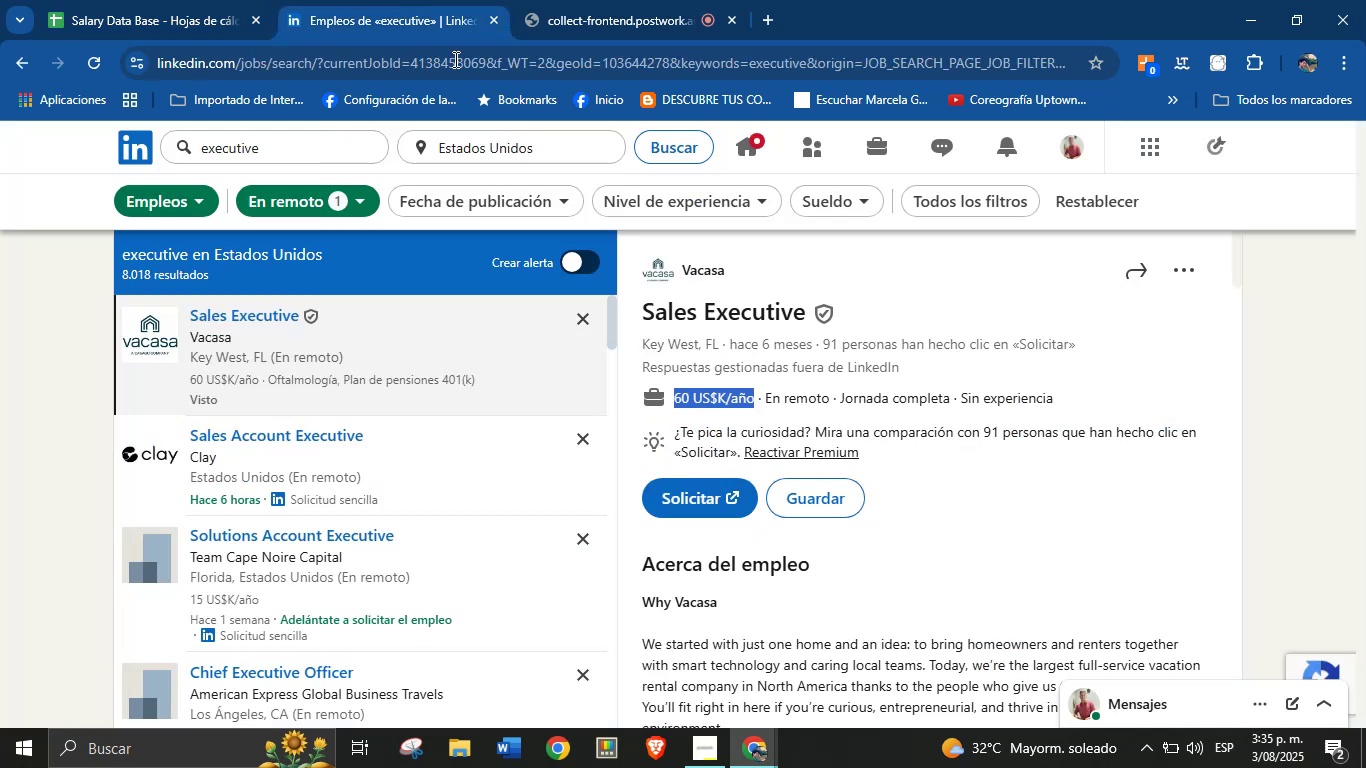 
scroll: coordinate [766, 606], scroll_direction: down, amount: 27.0
 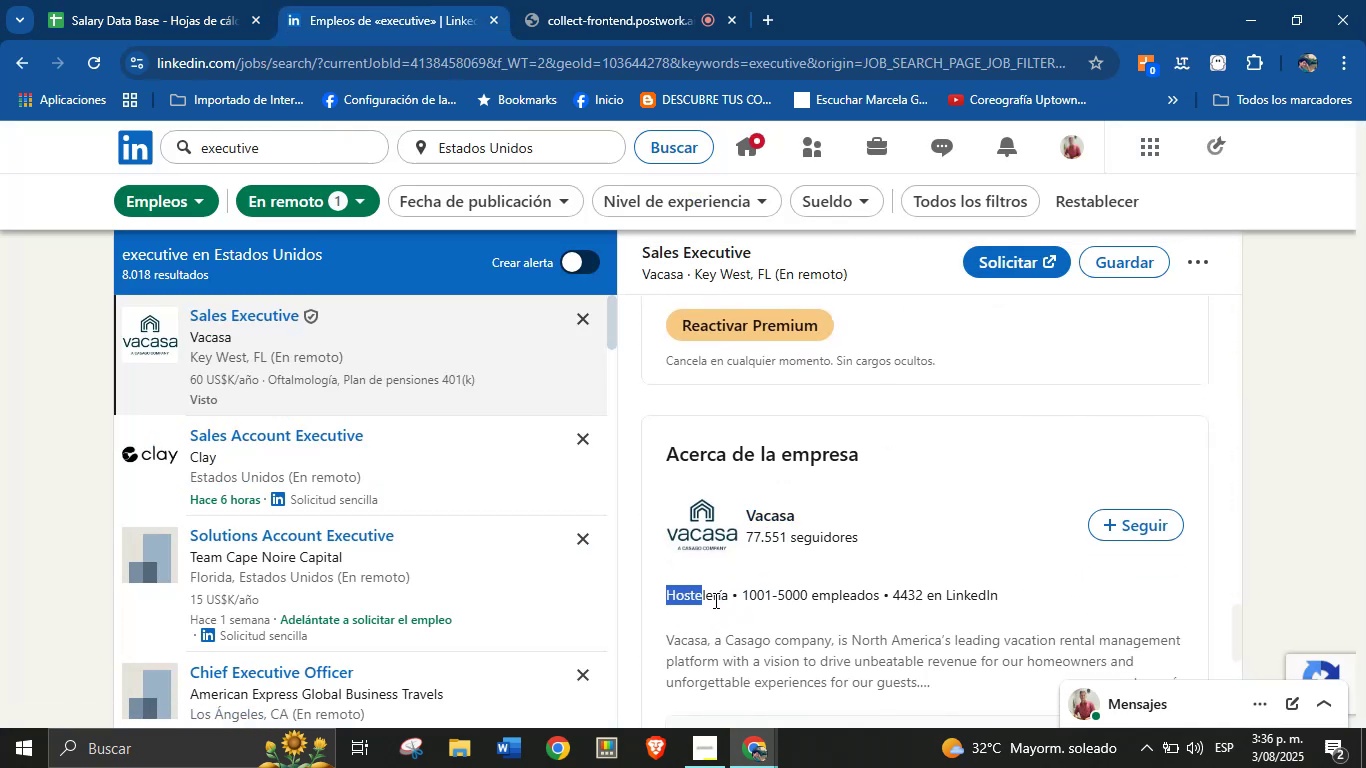 
key(Control+C)
 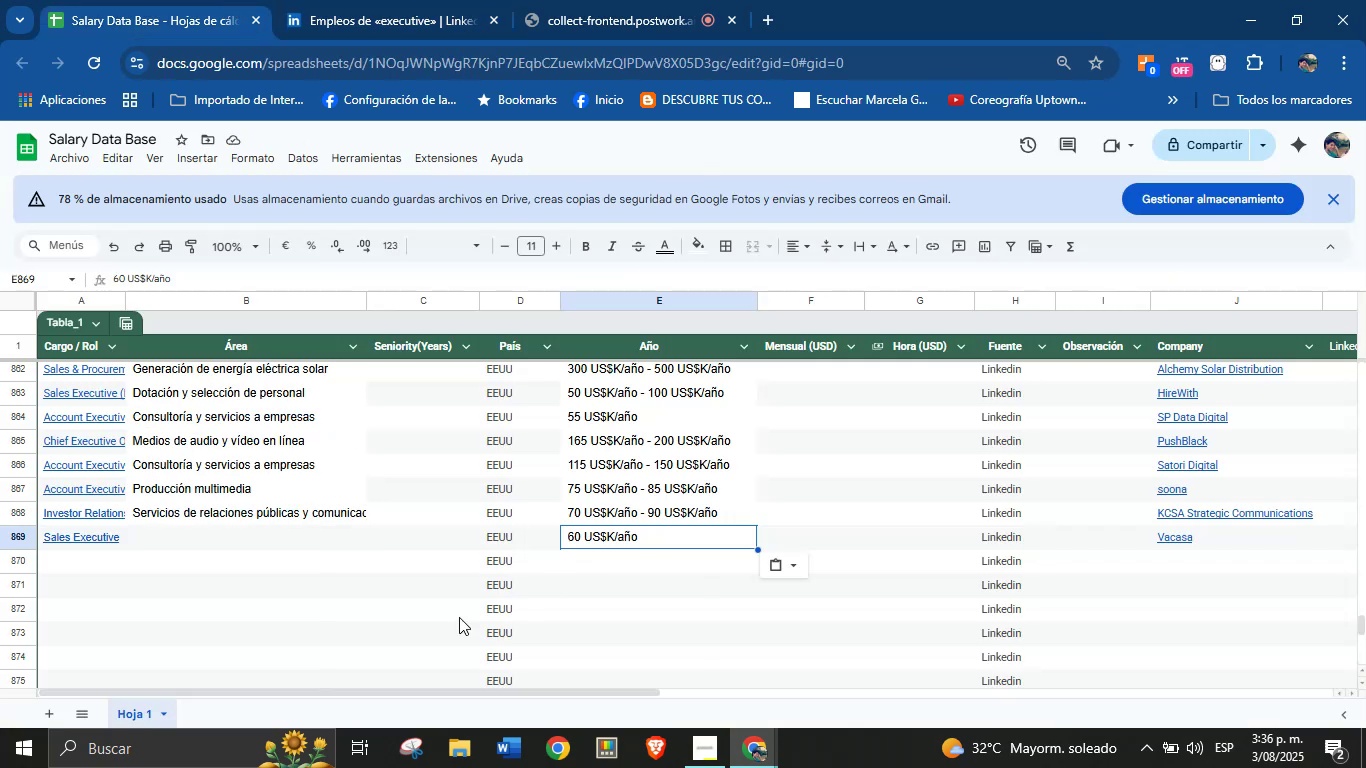 
left_click([240, 545])
 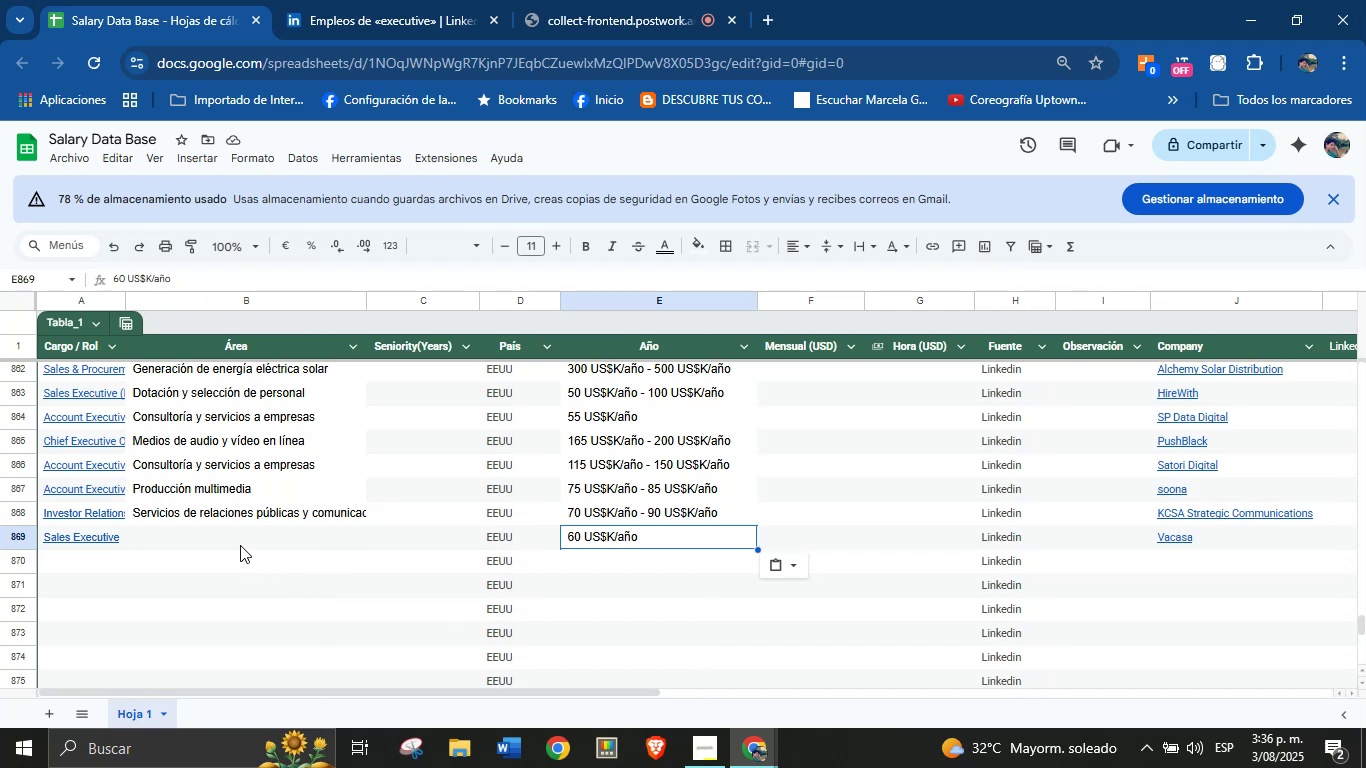 
key(Control+V)
 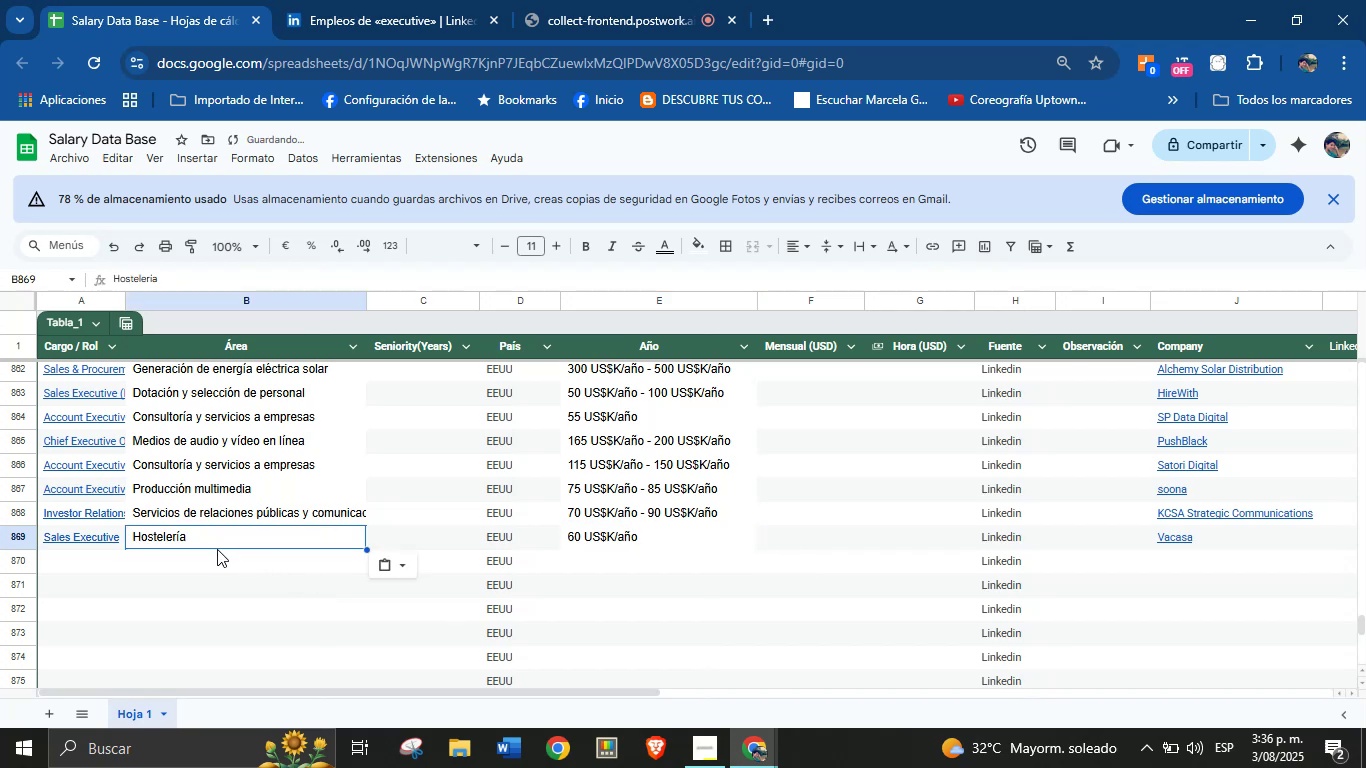 
left_click([109, 573])
 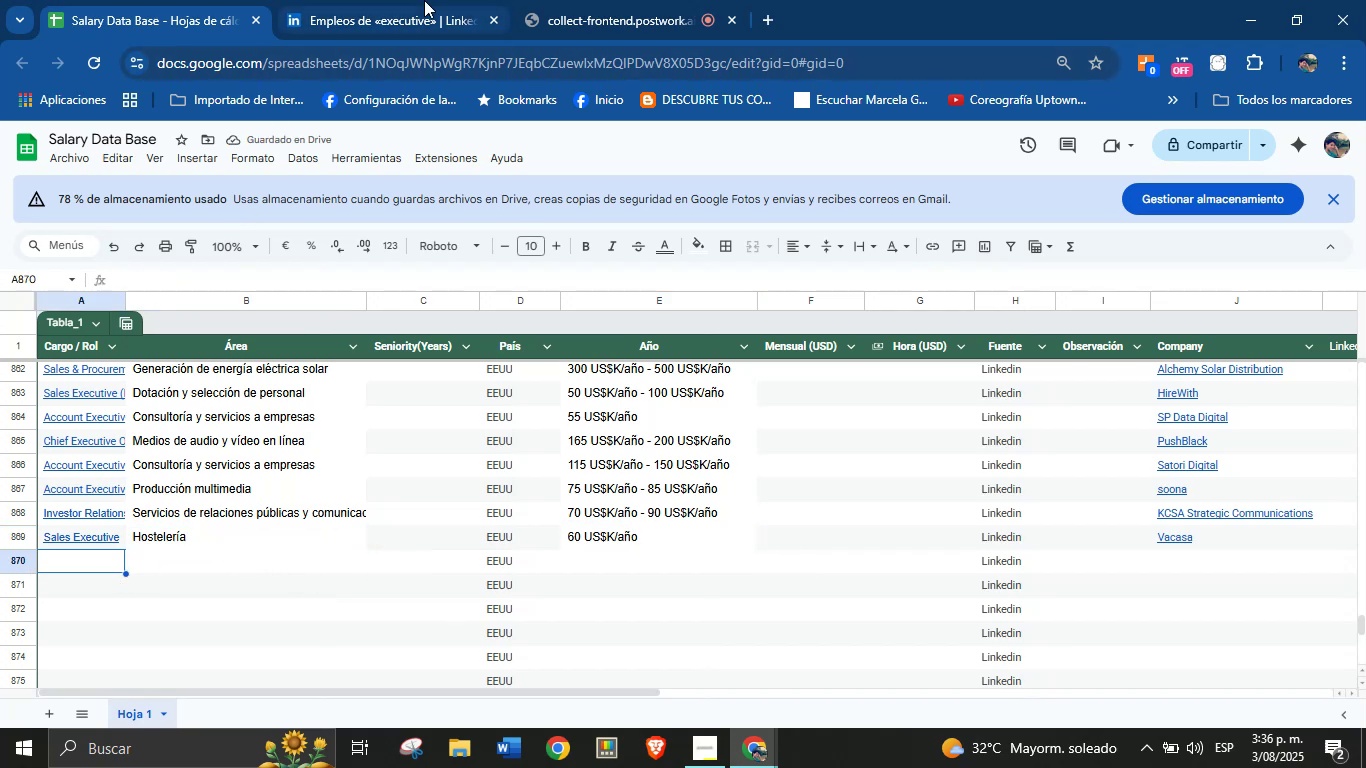 
left_click([371, 0])
 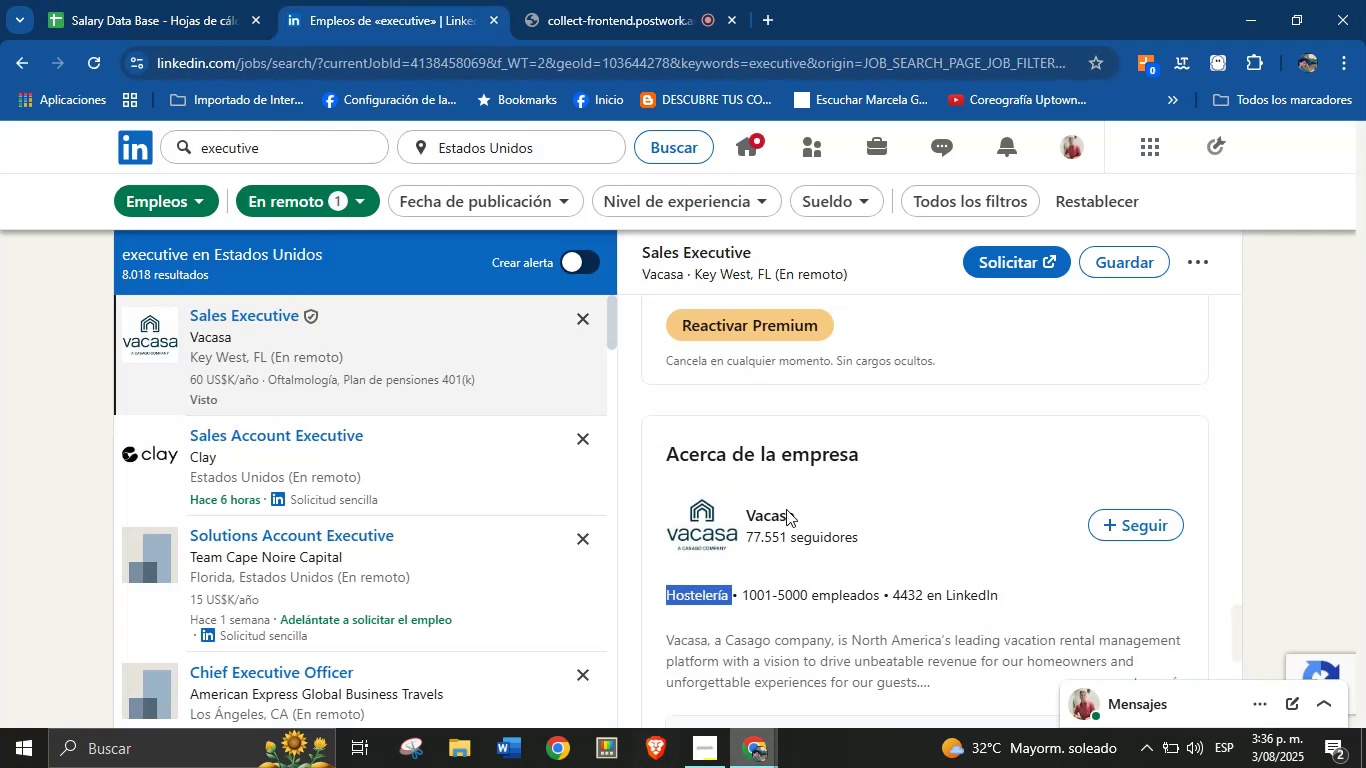 
scroll: coordinate [483, 425], scroll_direction: down, amount: 1.0
 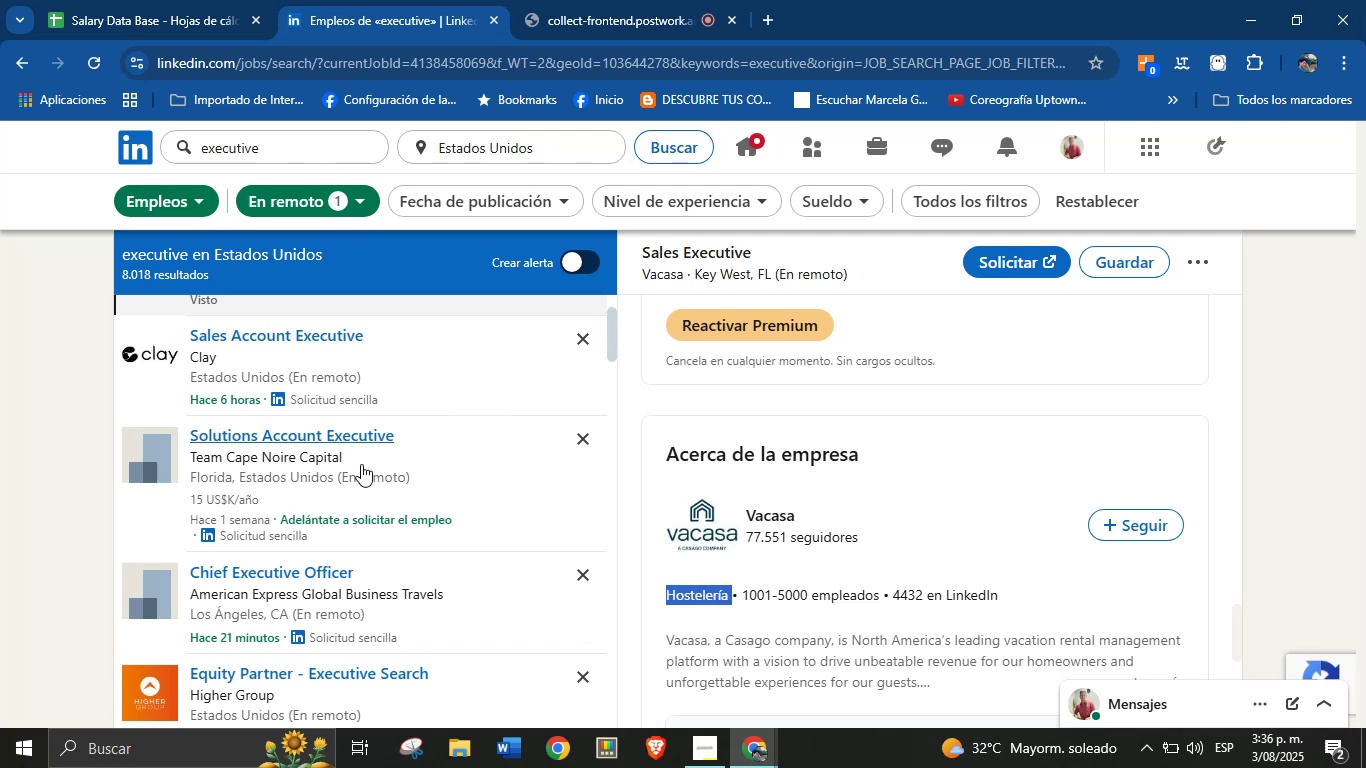 
wait(29.43)
 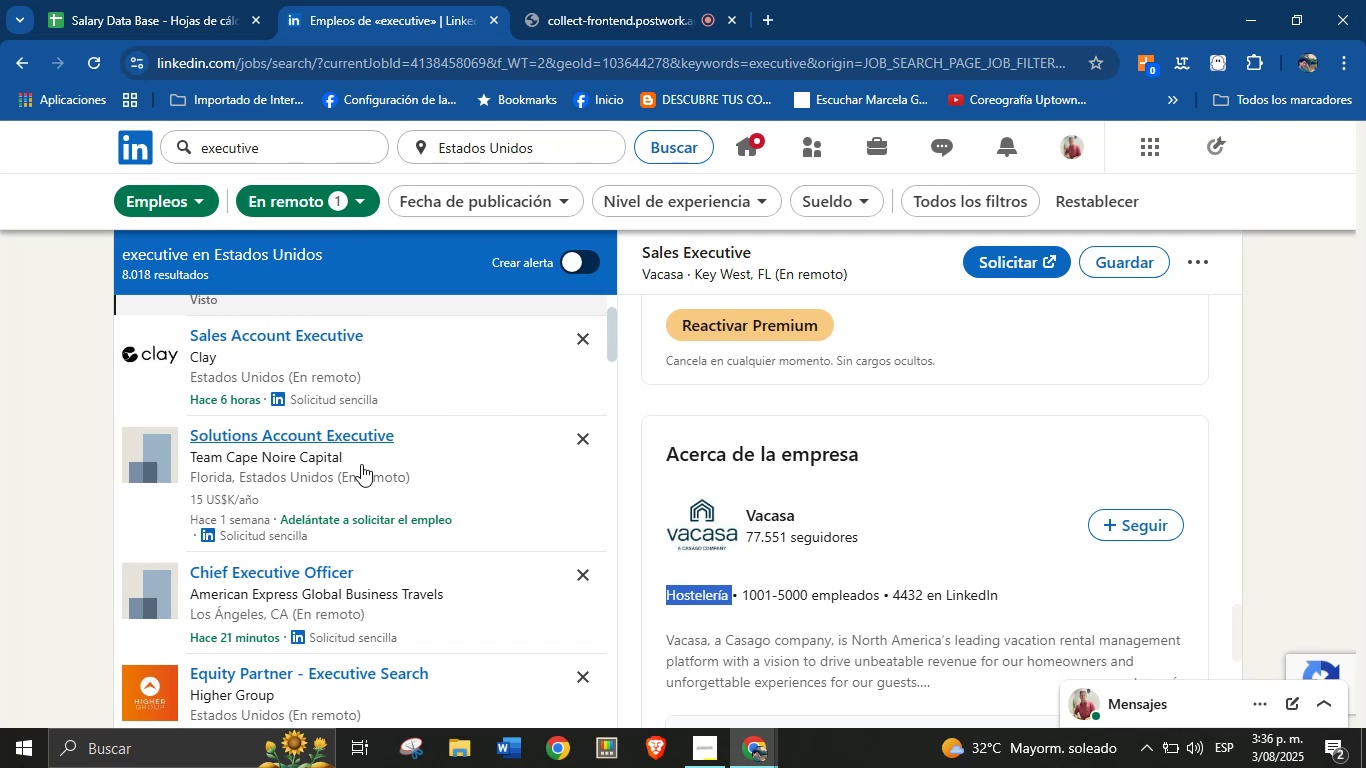 
left_click([356, 0])
 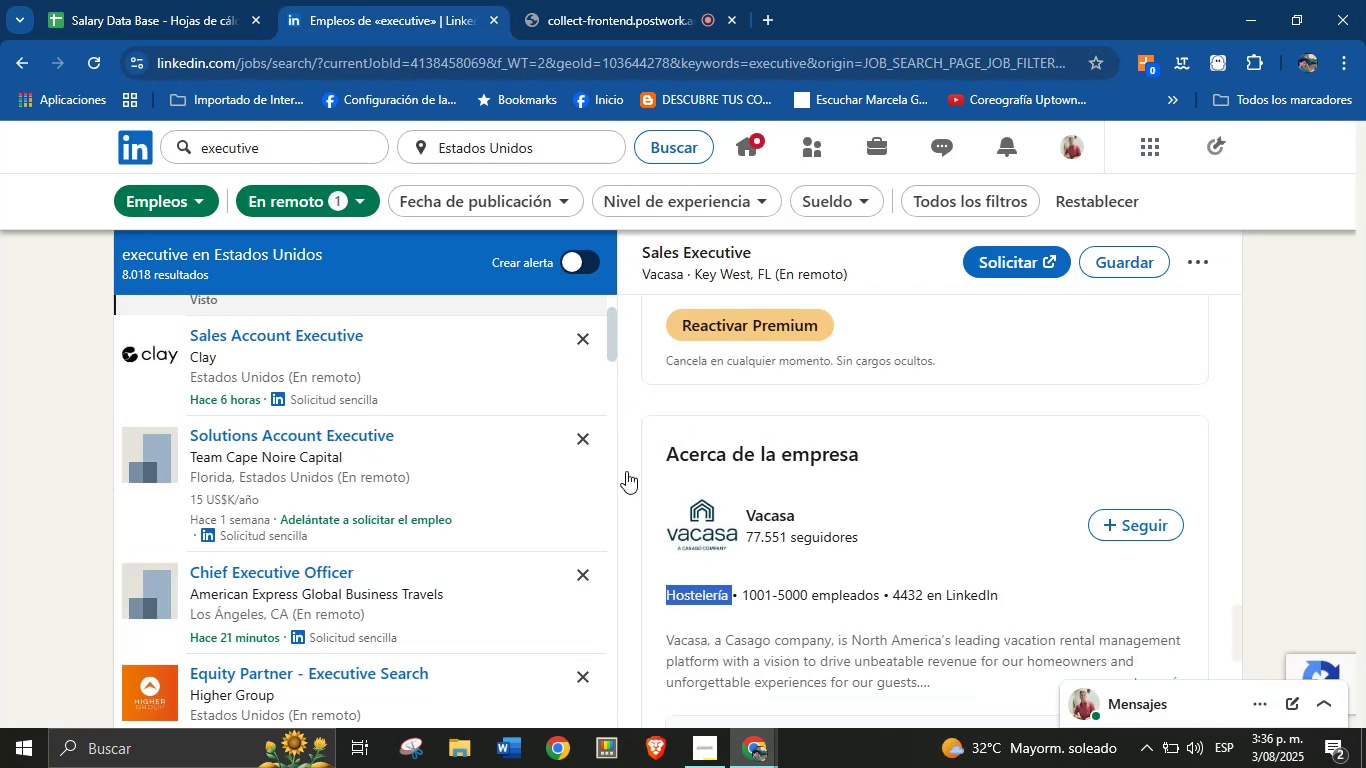 
scroll: coordinate [421, 447], scroll_direction: down, amount: 5.0
 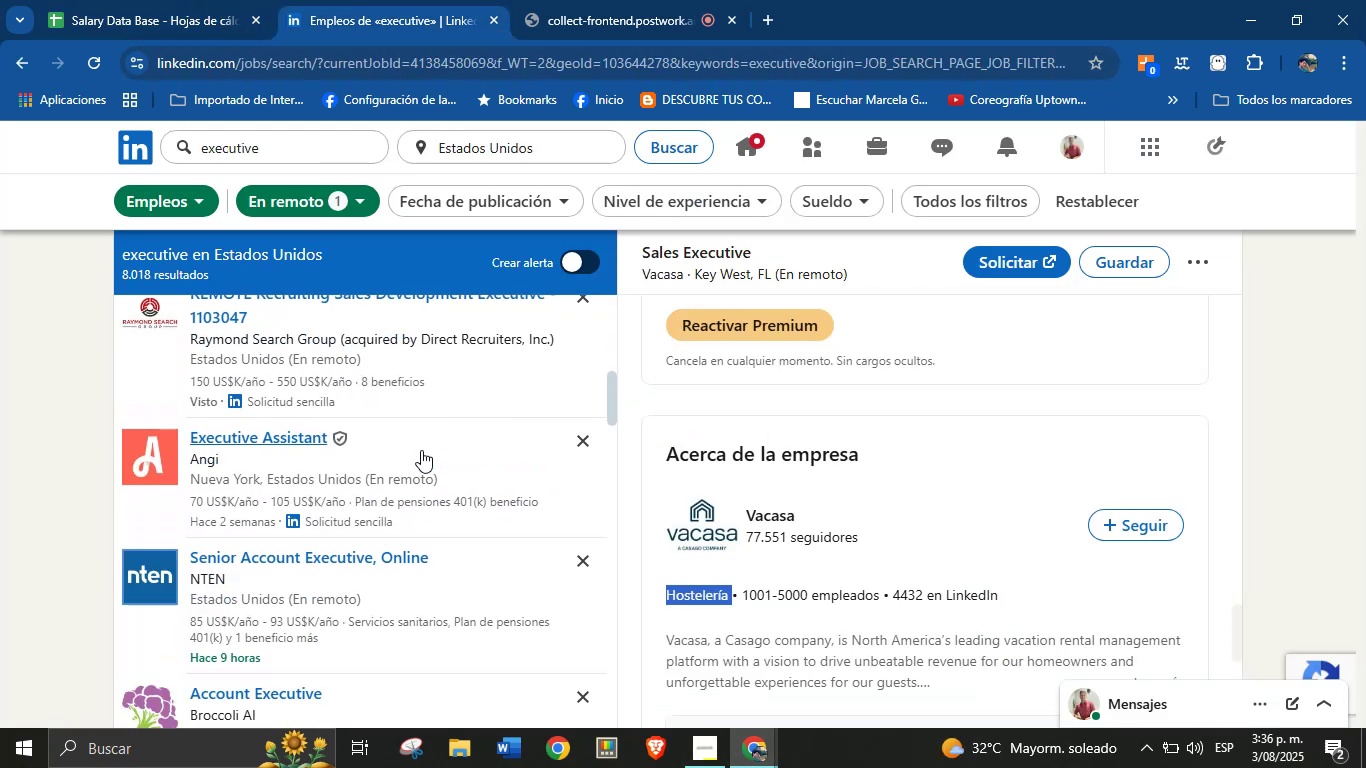 
scroll: coordinate [398, 389], scroll_direction: up, amount: 1.0
 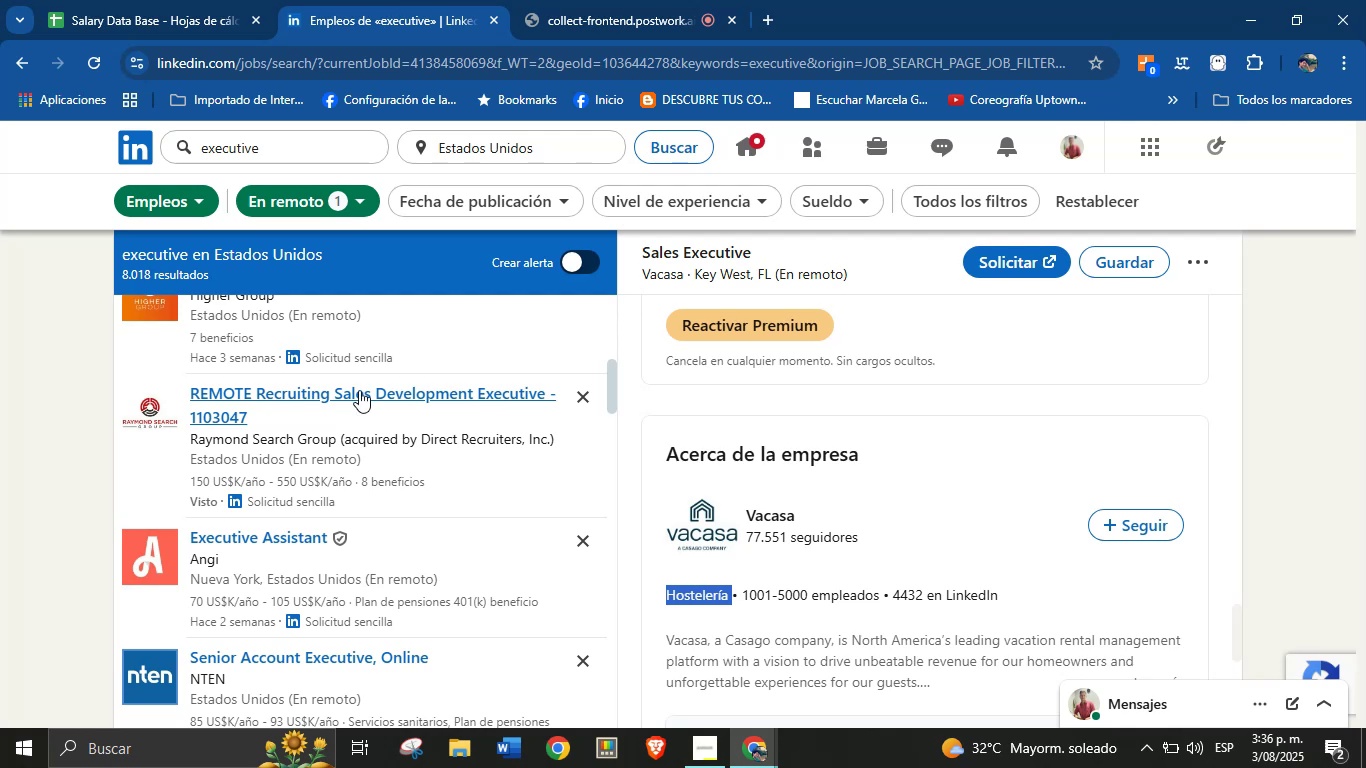 
left_click([348, 389])
 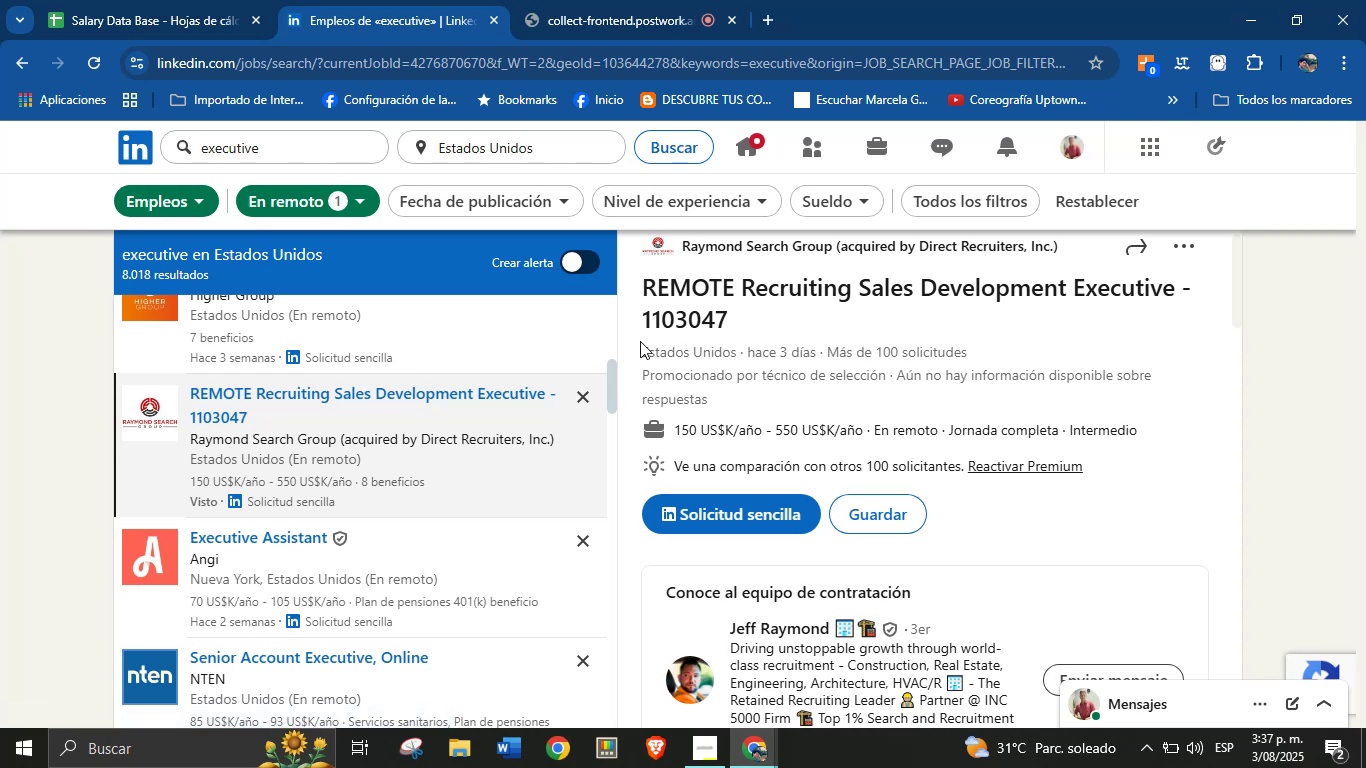 
wait(32.79)
 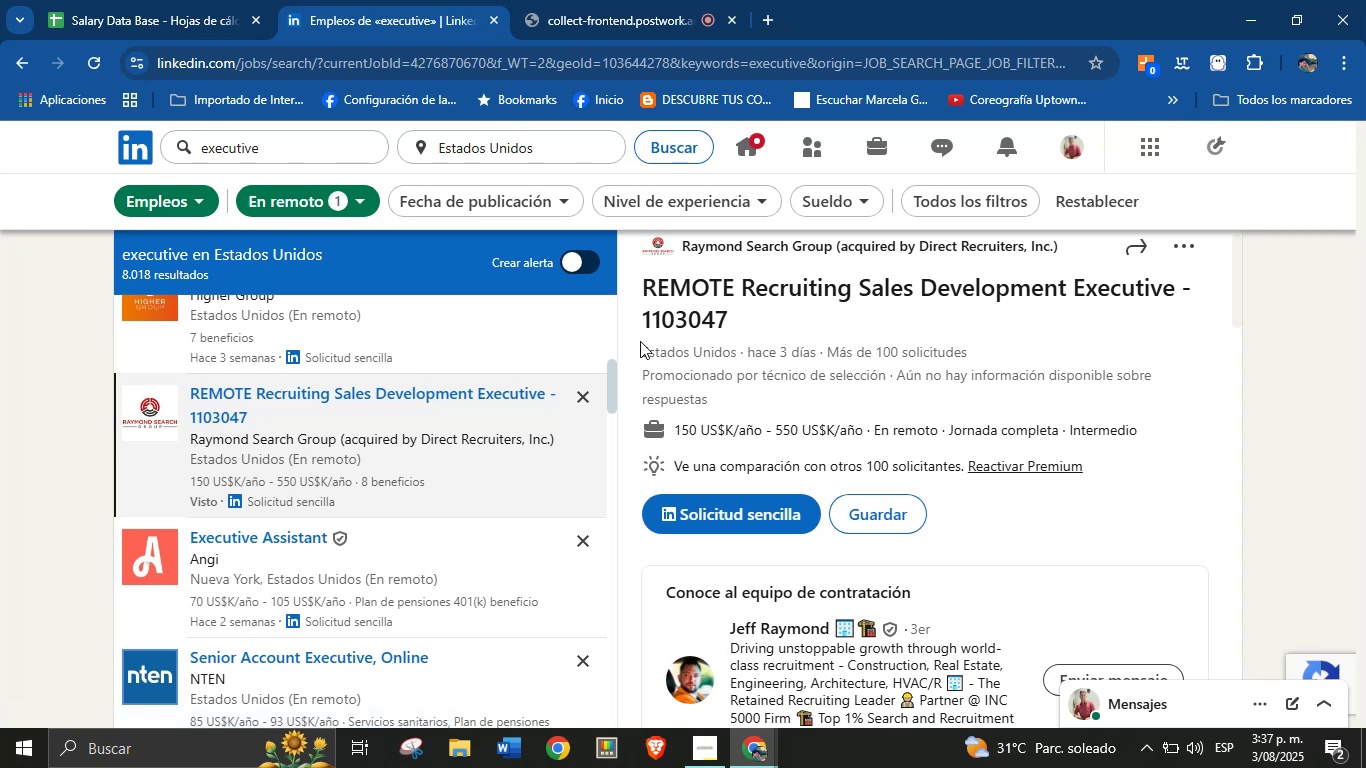 
left_click([447, 0])
 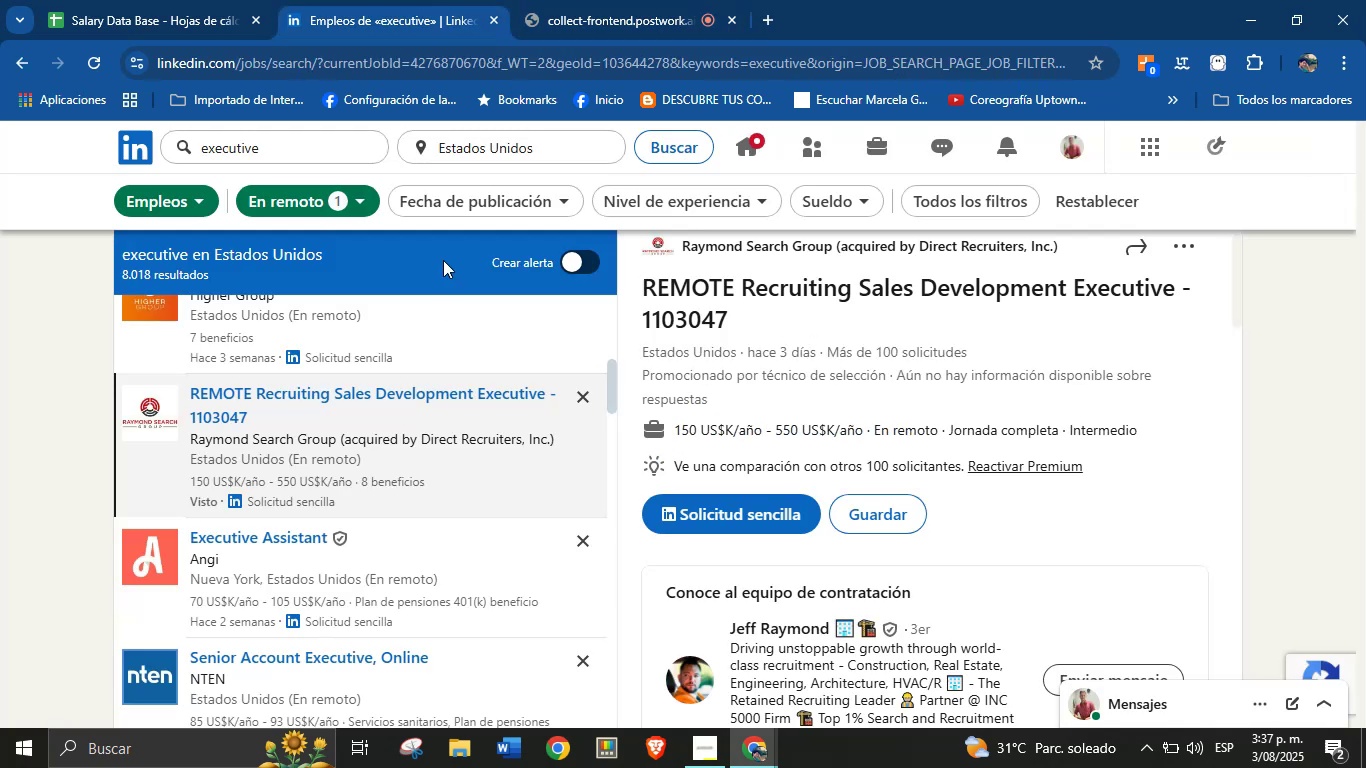 
left_click([211, 0])
 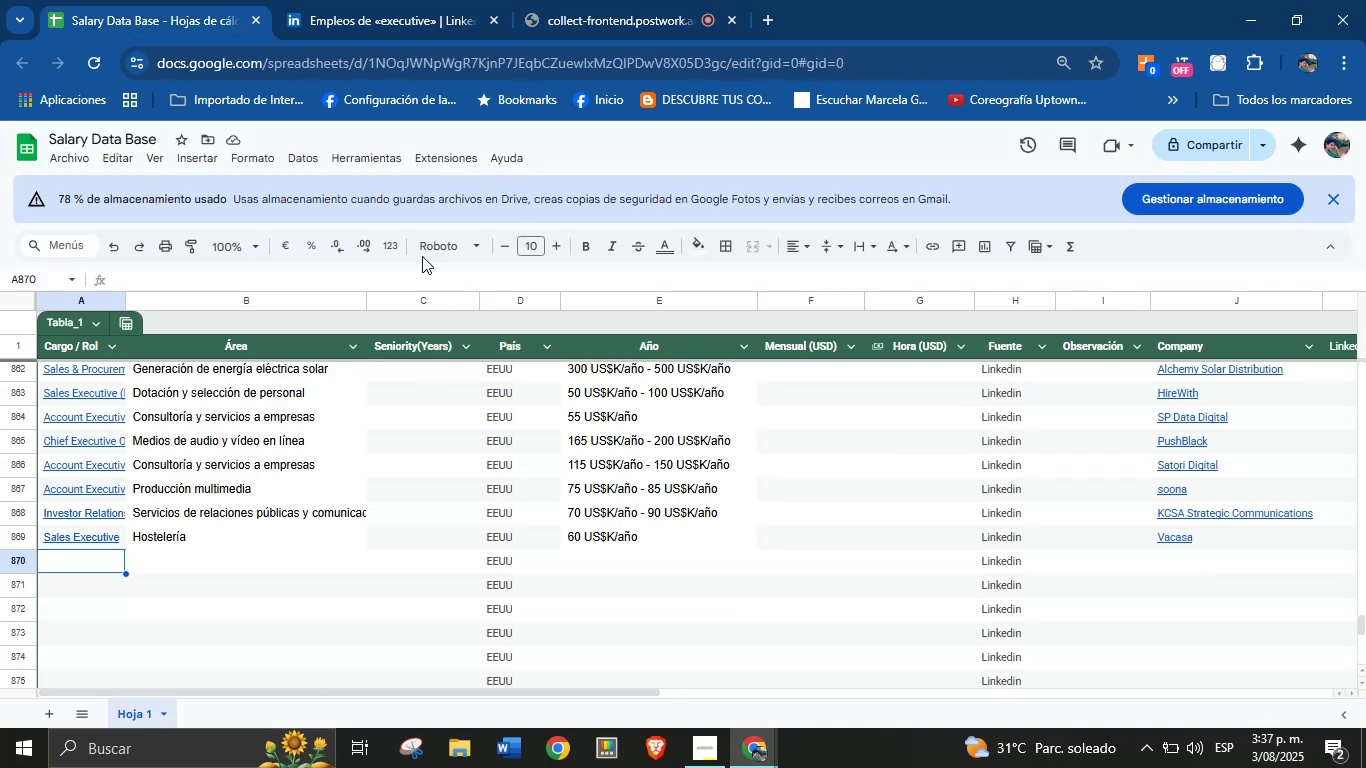 
left_click([421, 0])
 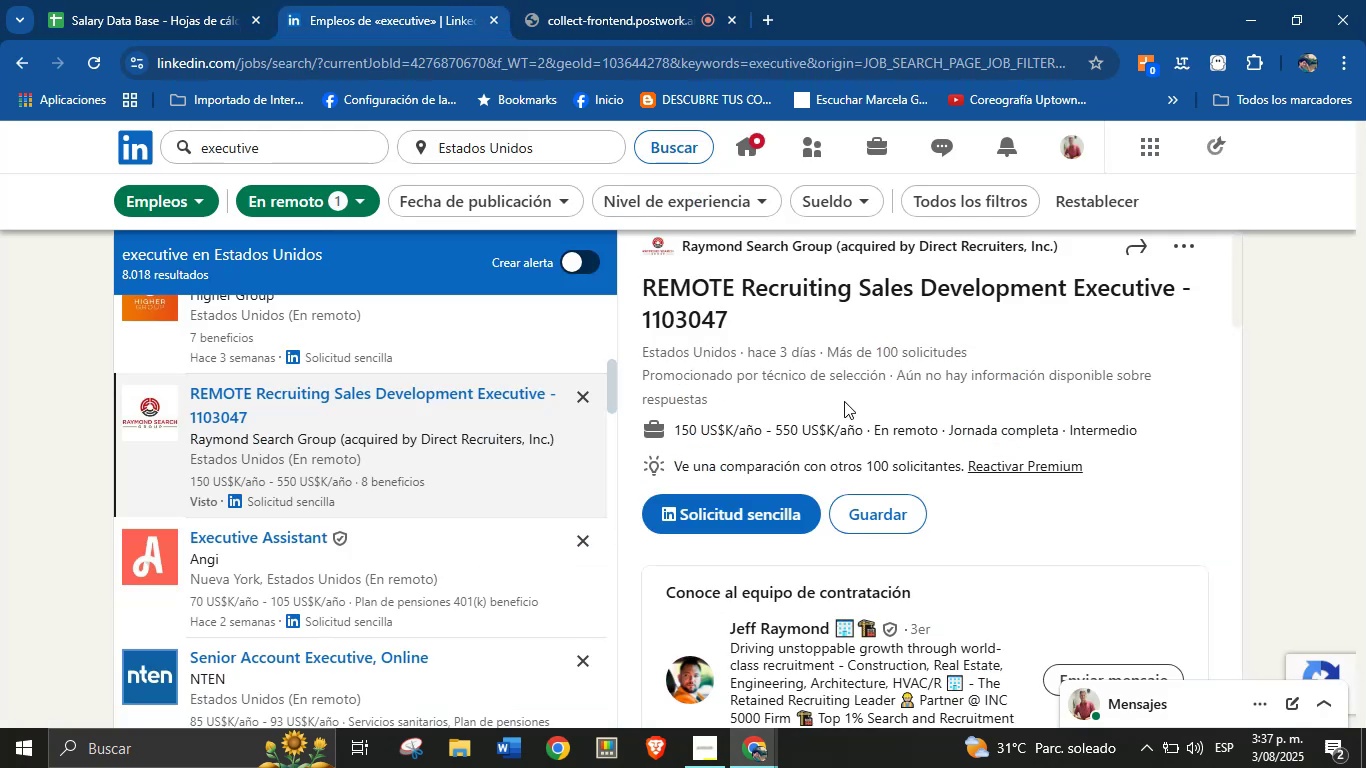 
scroll: coordinate [834, 428], scroll_direction: up, amount: 1.0
 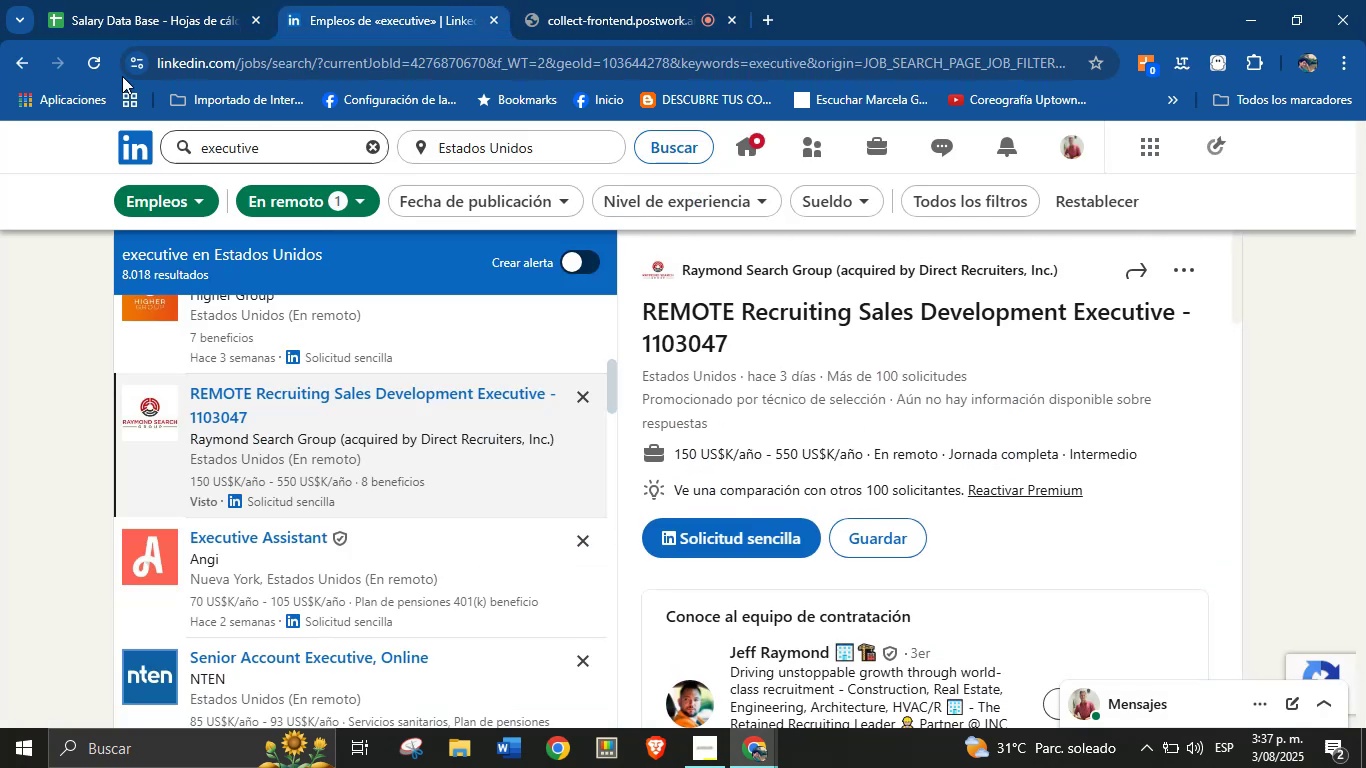 
left_click([151, 0])
 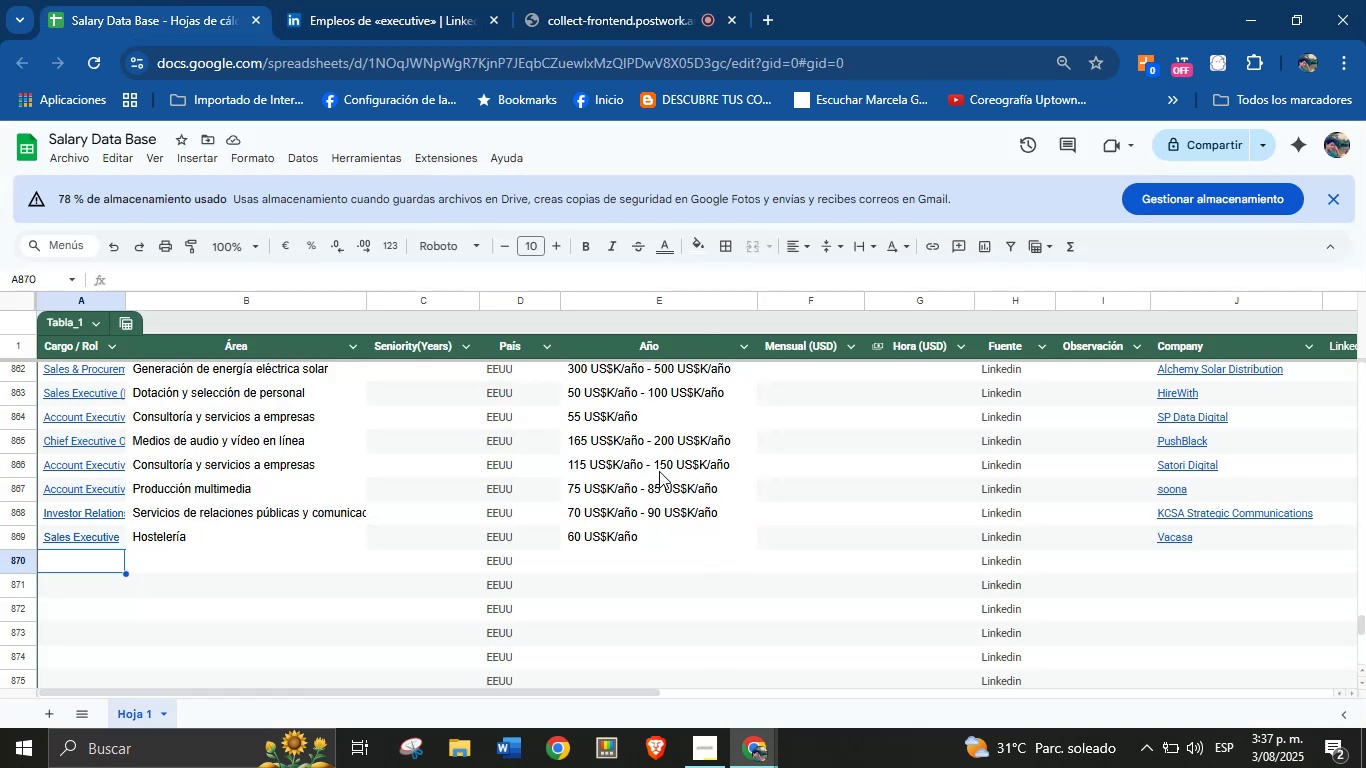 
wait(12.7)
 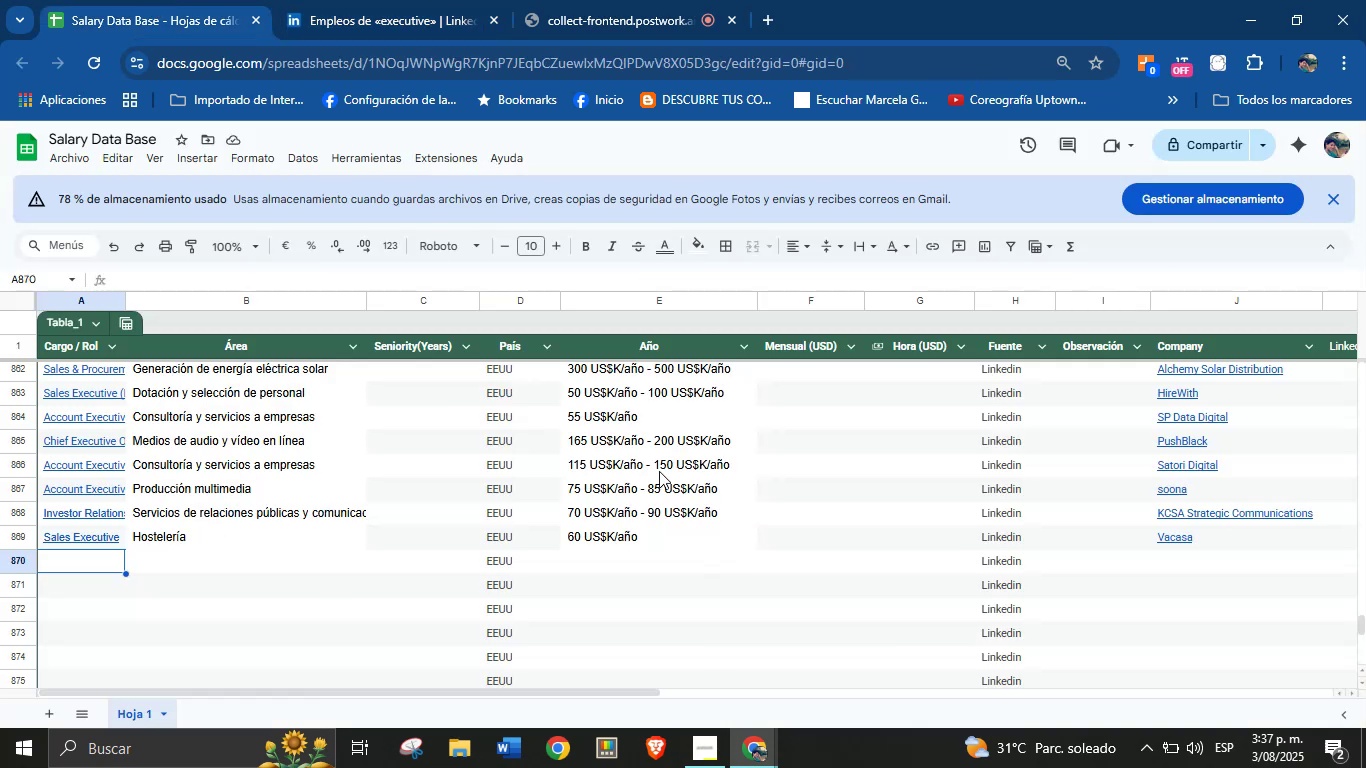 
left_click([391, 0])
 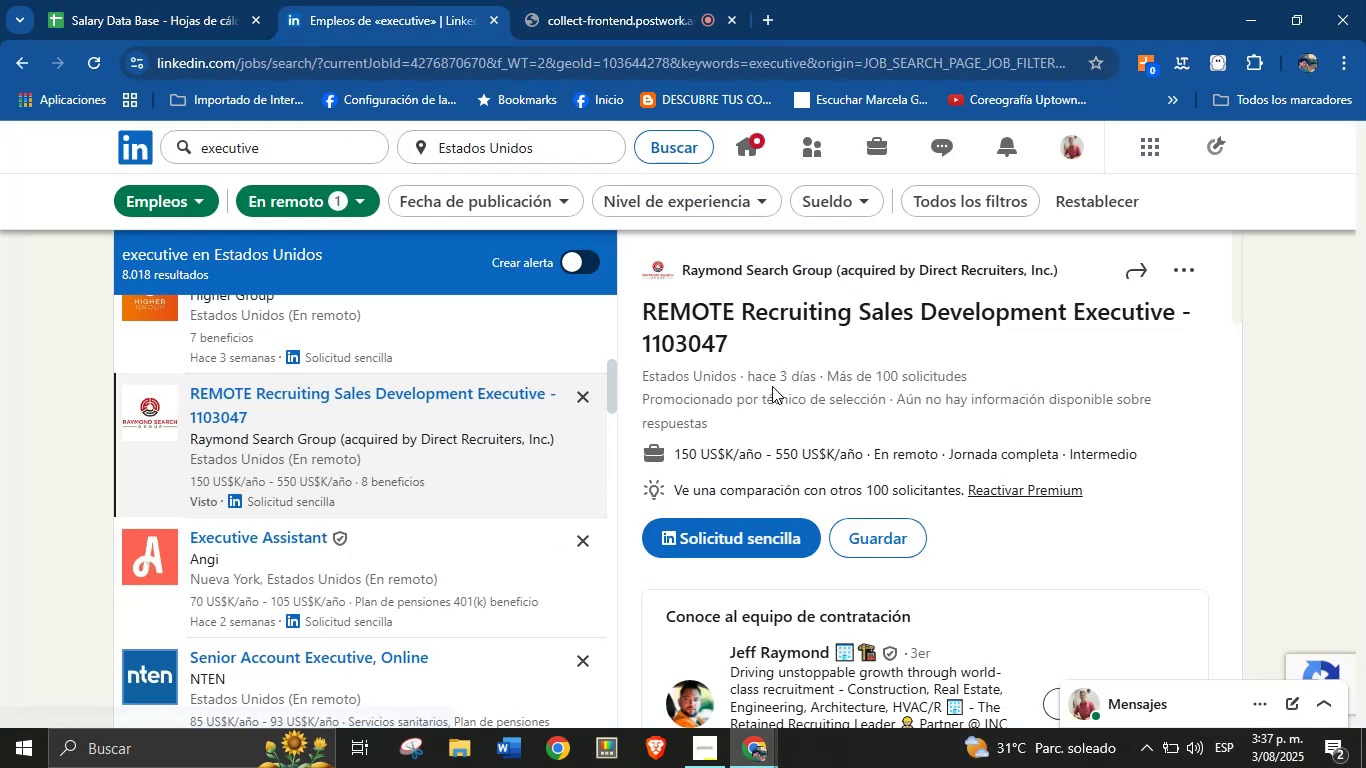 
left_click([222, 0])
 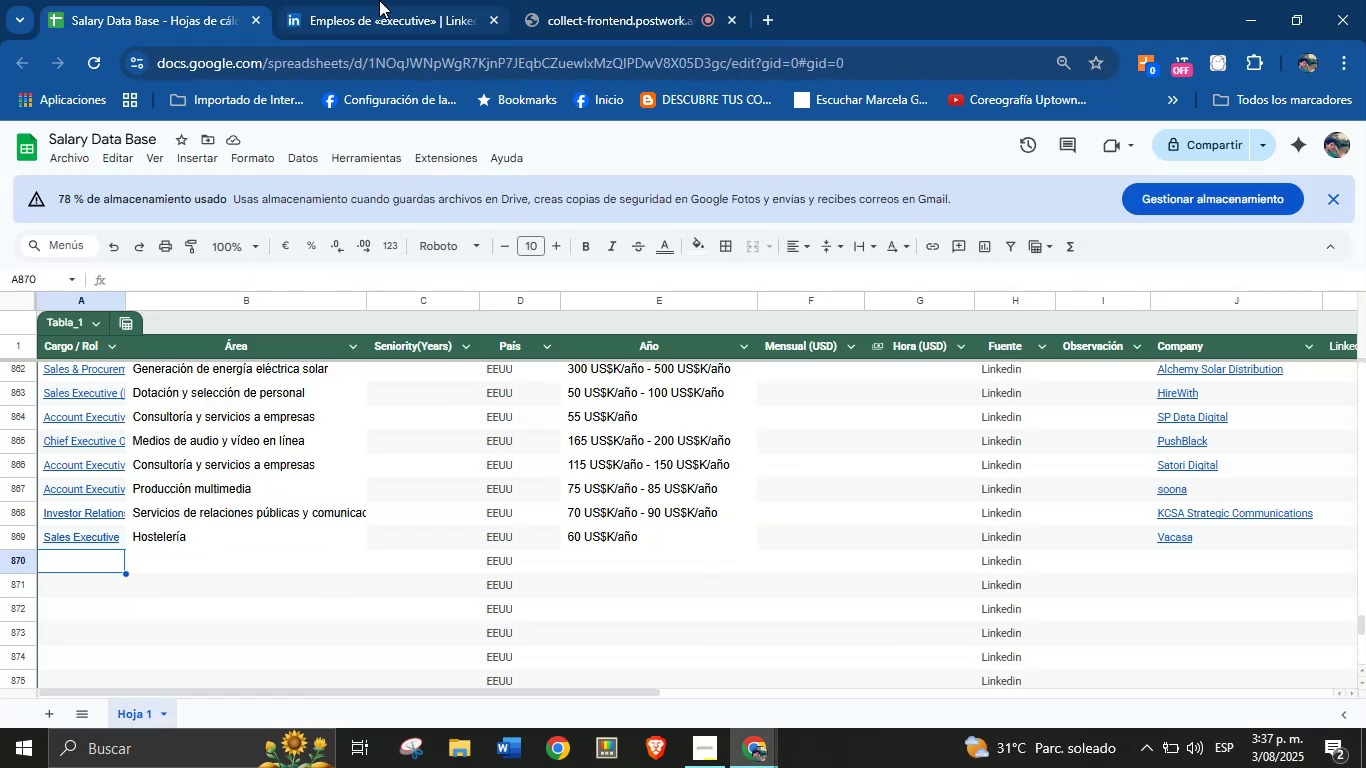 
left_click([379, 0])
 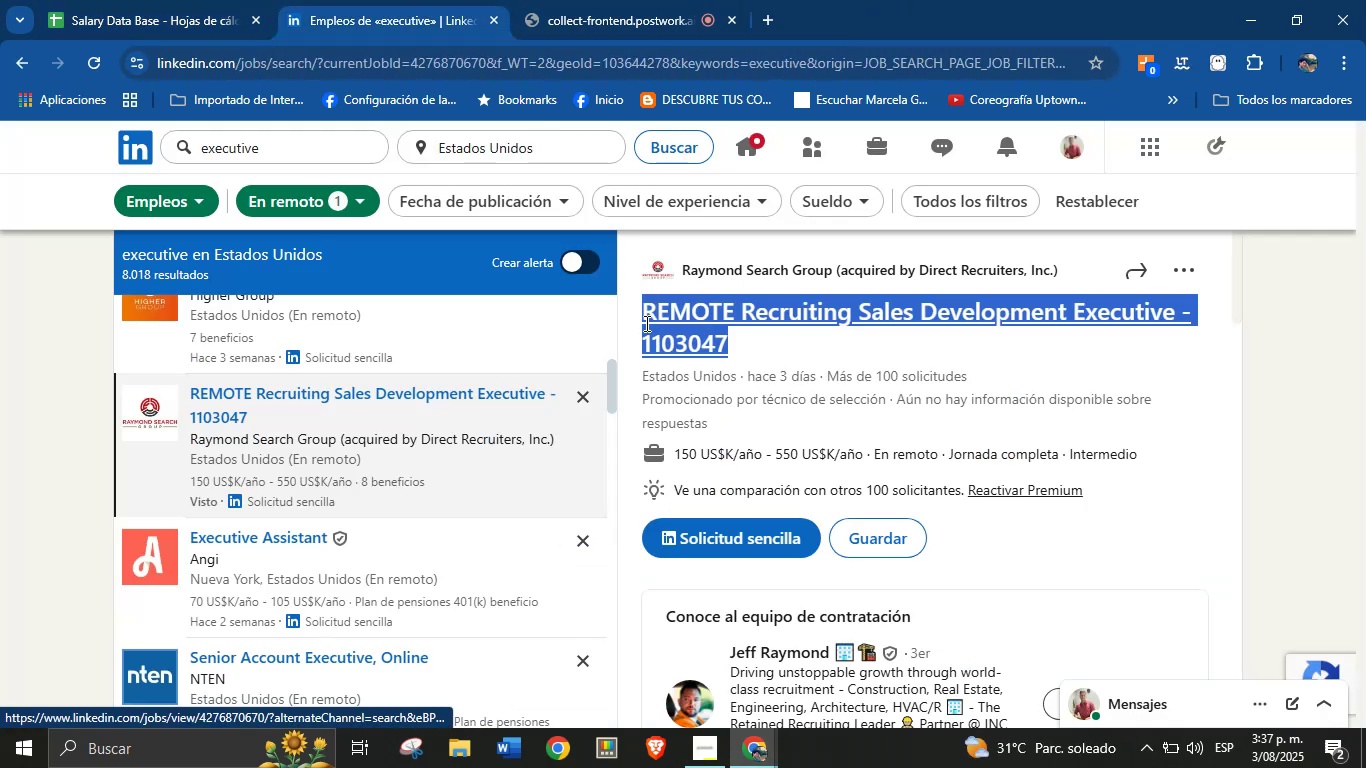 
key(Control+C)
 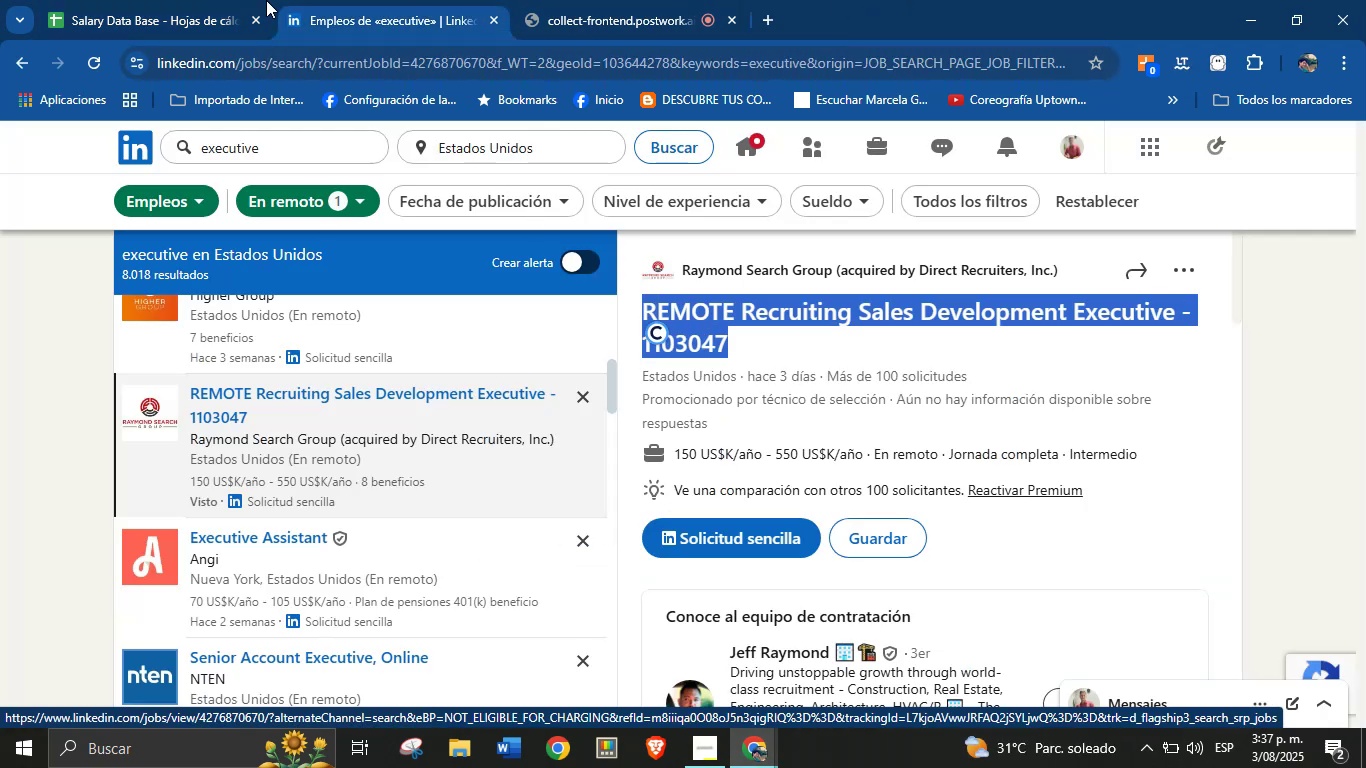 
left_click([216, 0])
 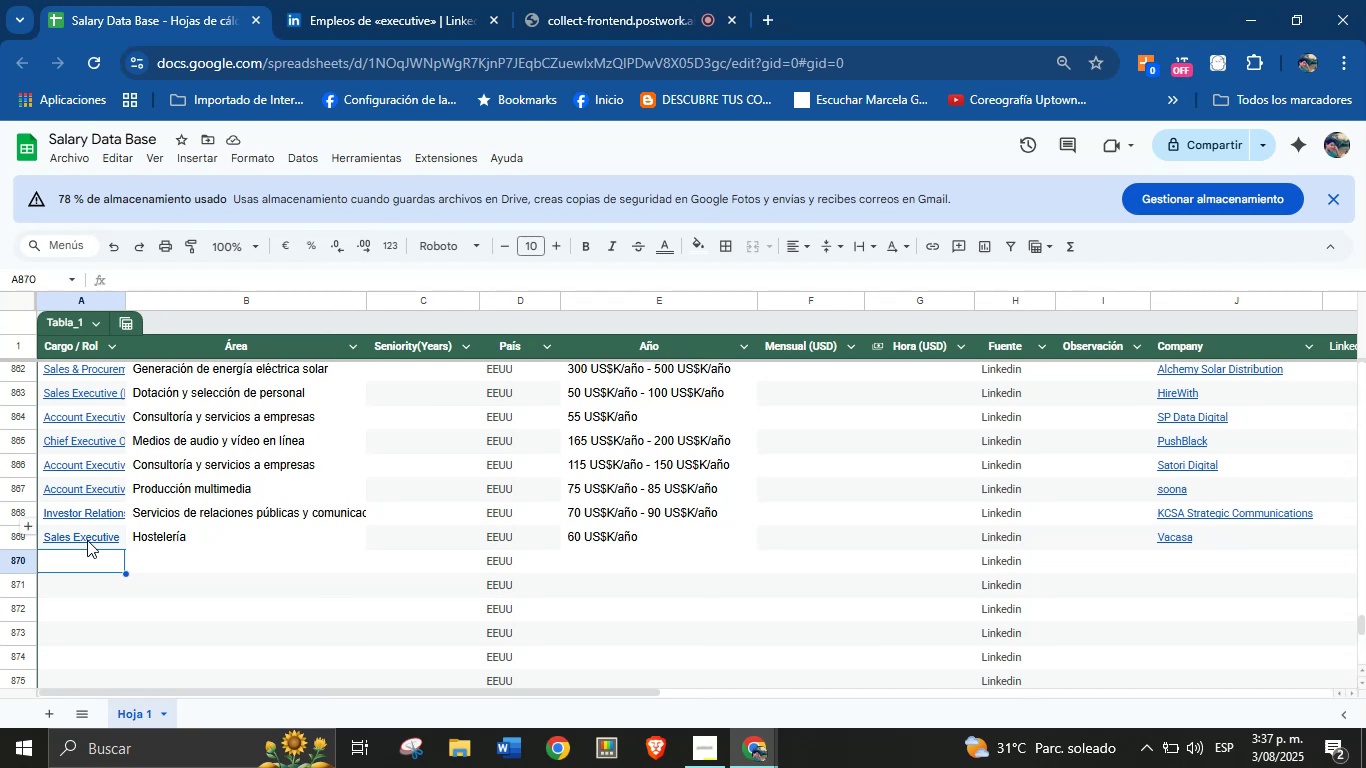 
left_click([93, 562])
 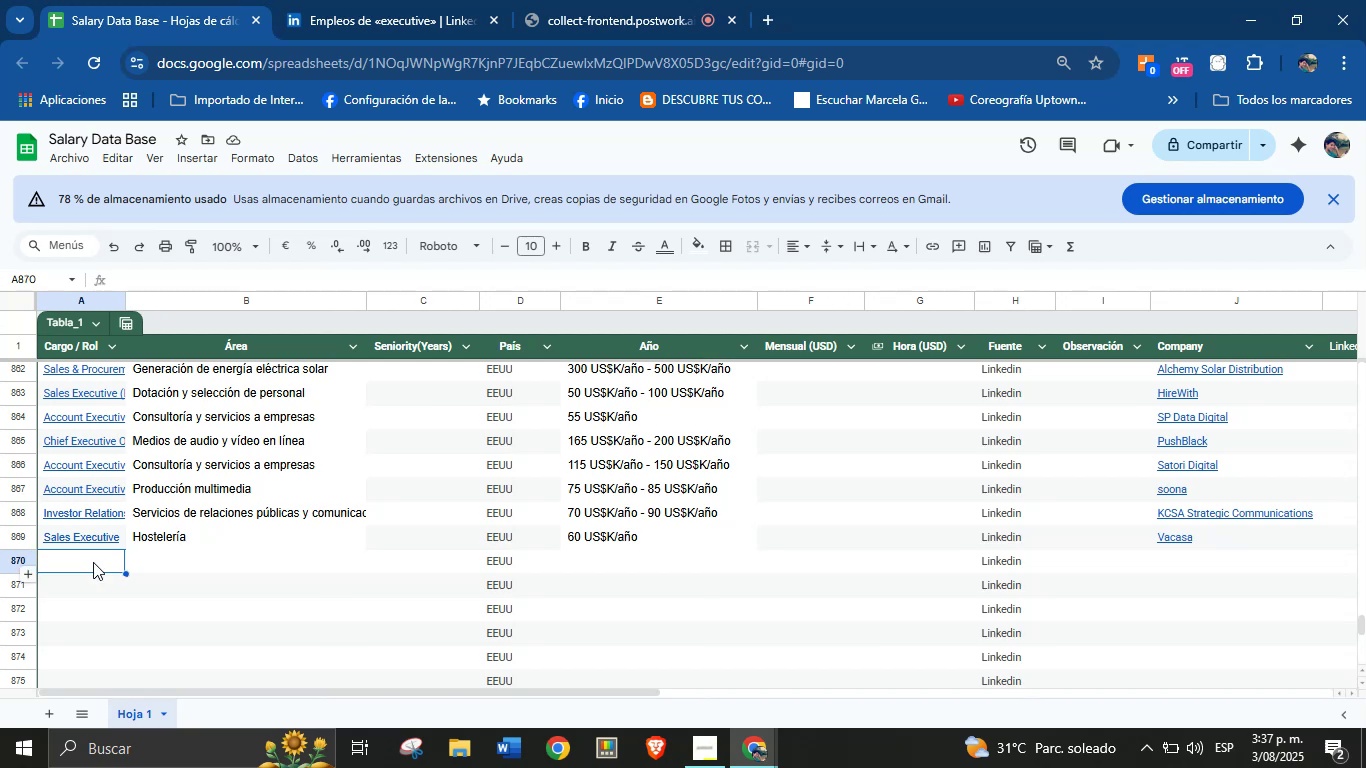 
key(Control+V)
 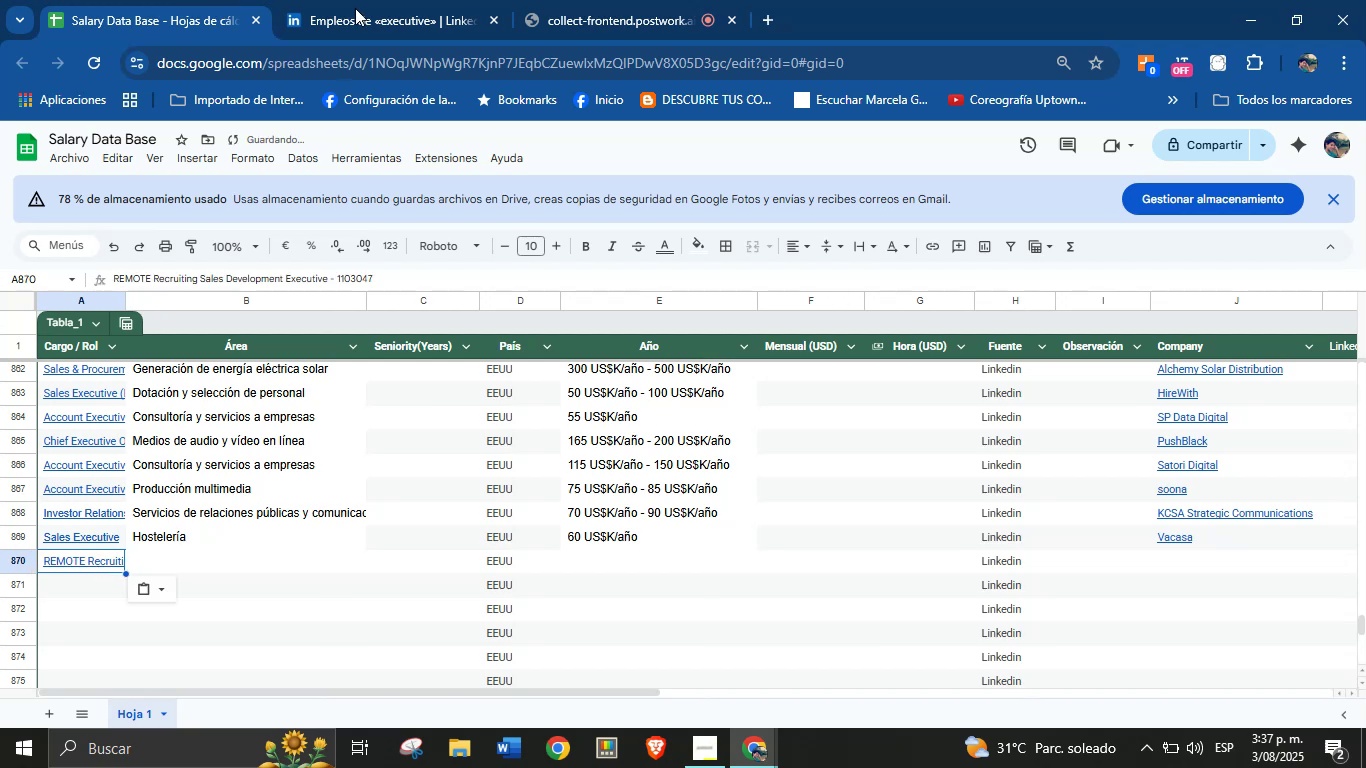 
left_click([420, 0])
 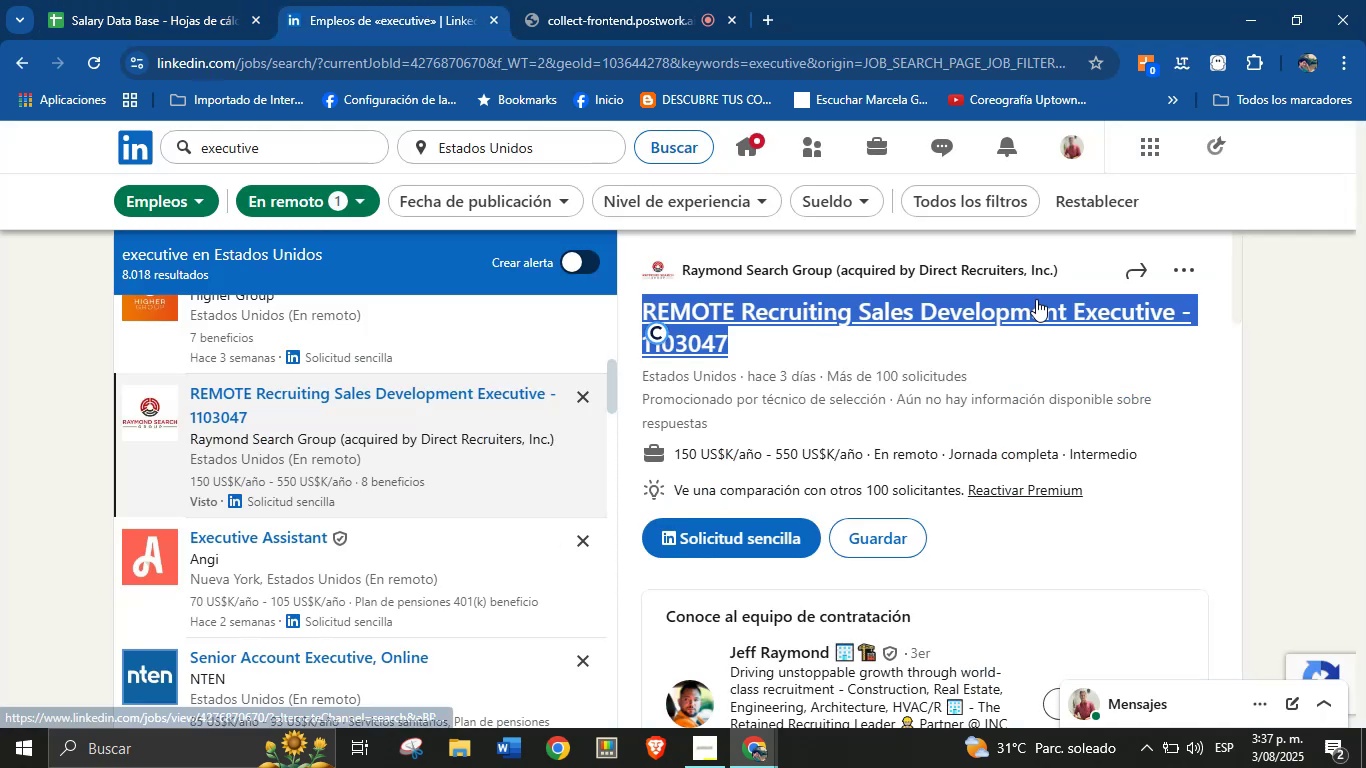 
left_click([1069, 277])
 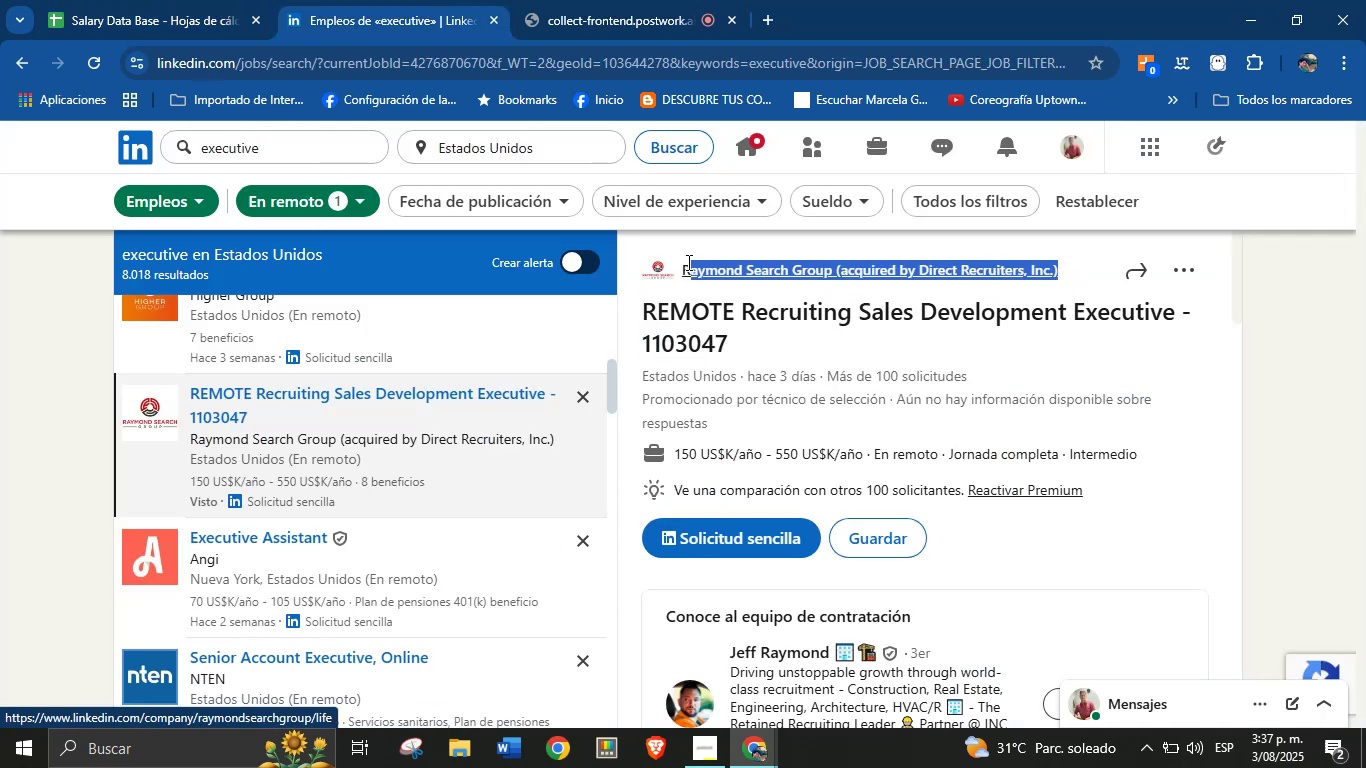 
key(Control+C)
 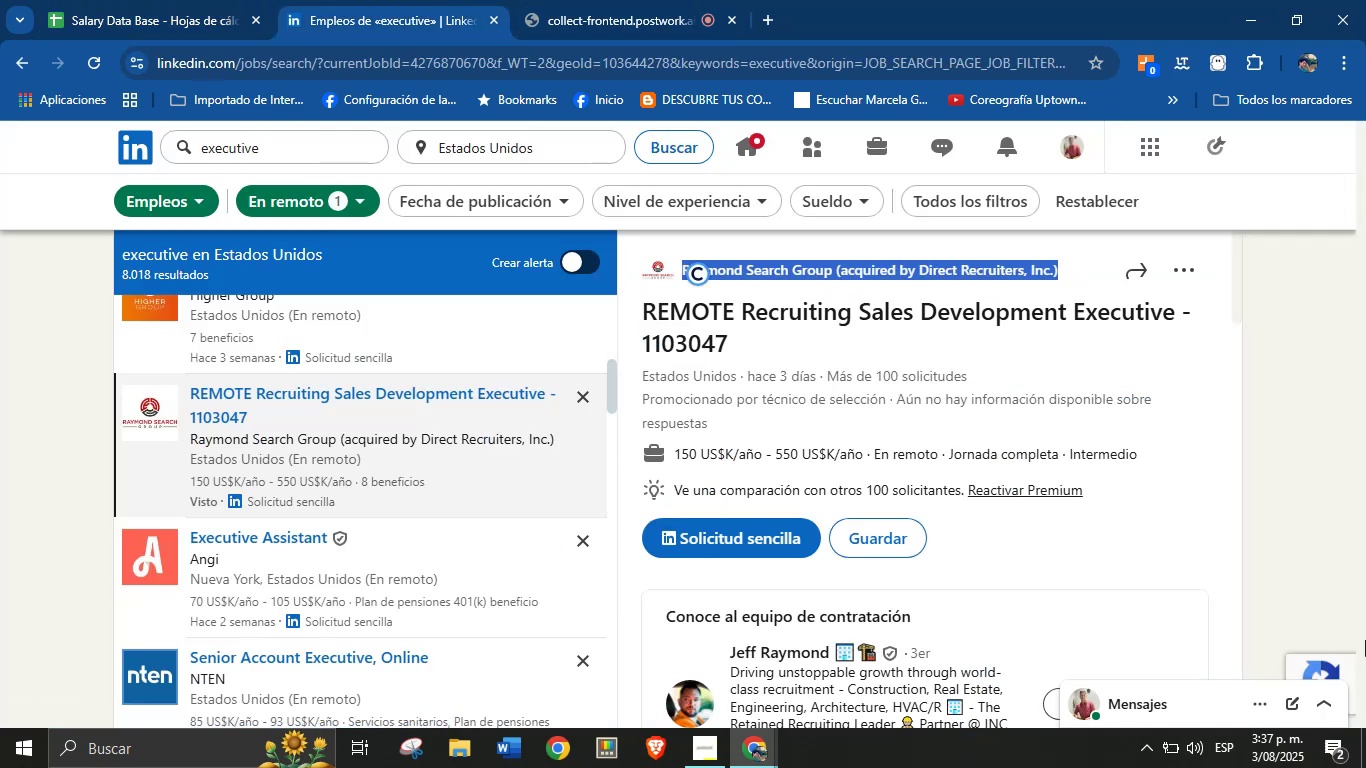 
left_click([182, 0])
 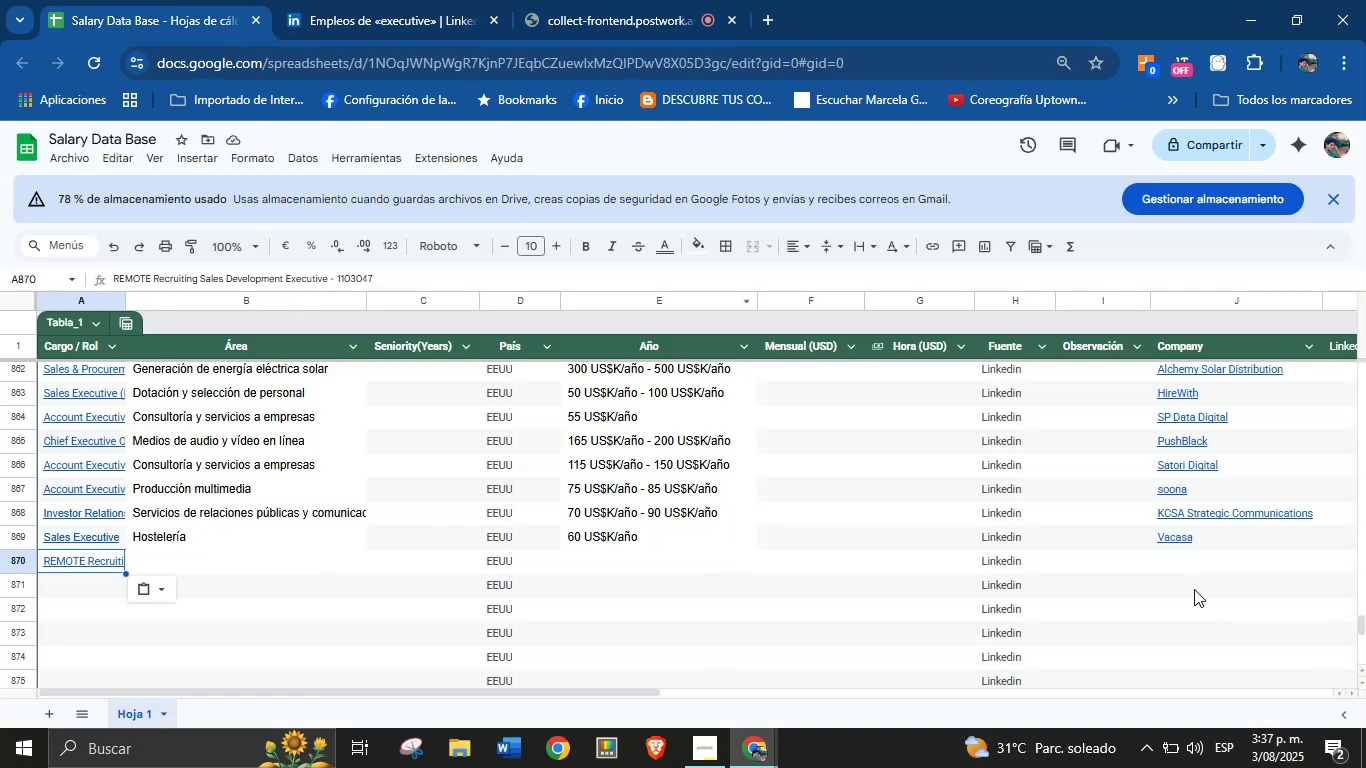 
key(Control+V)
 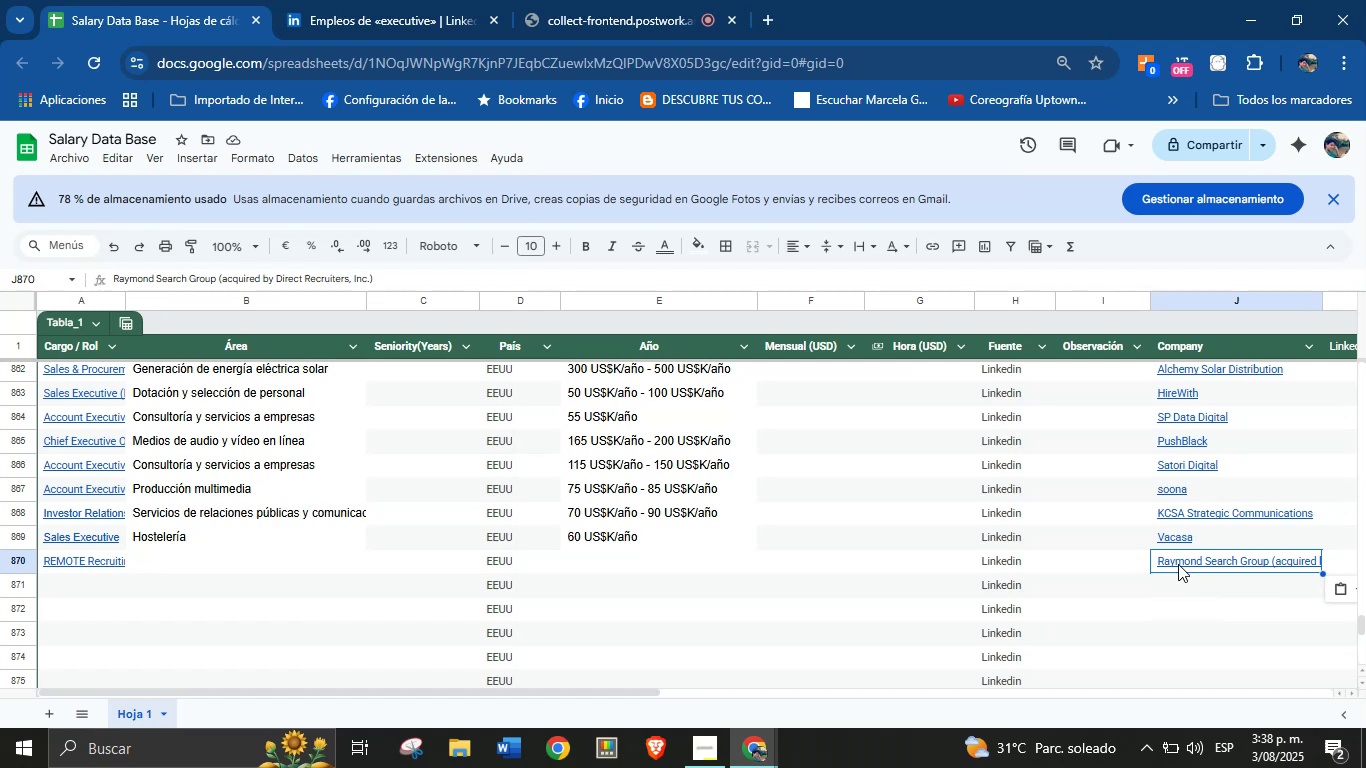 
wait(19.4)
 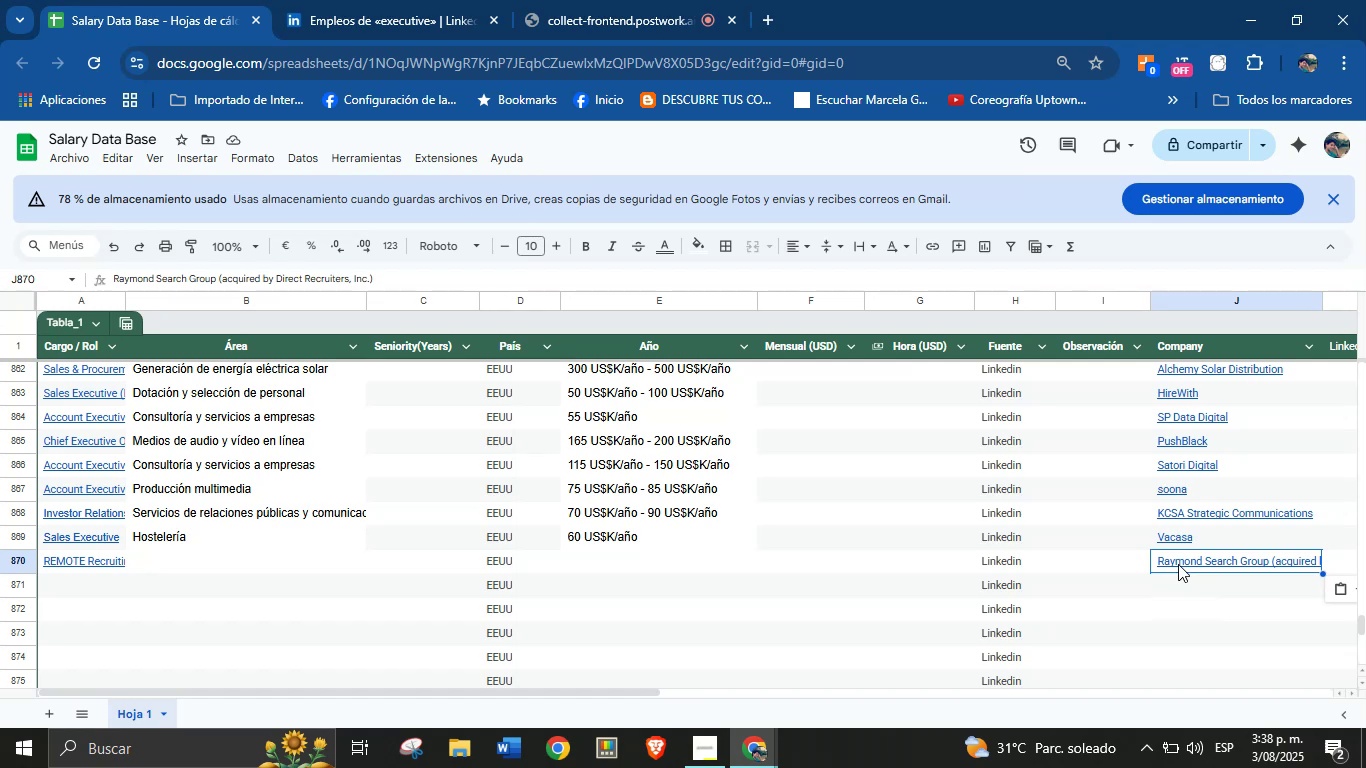 
left_click([209, 568])
 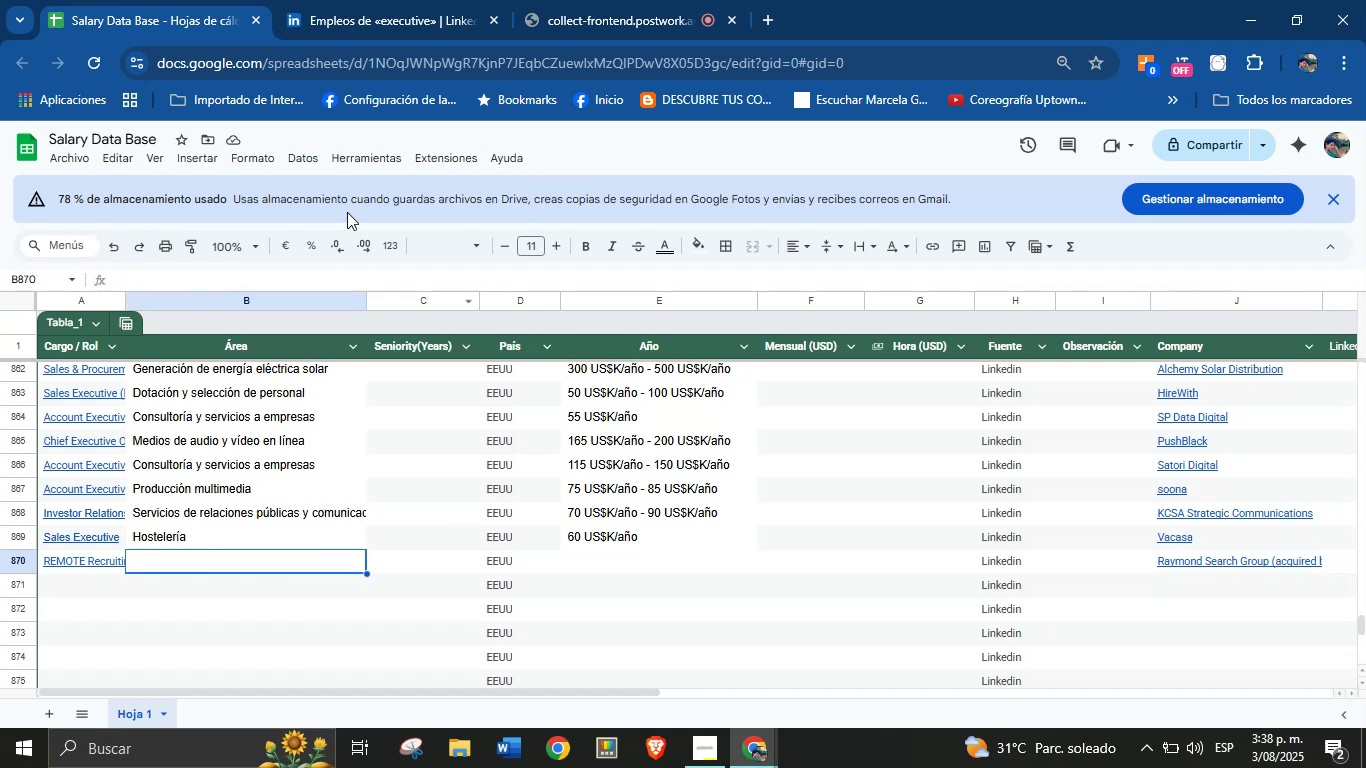 
left_click([358, 0])
 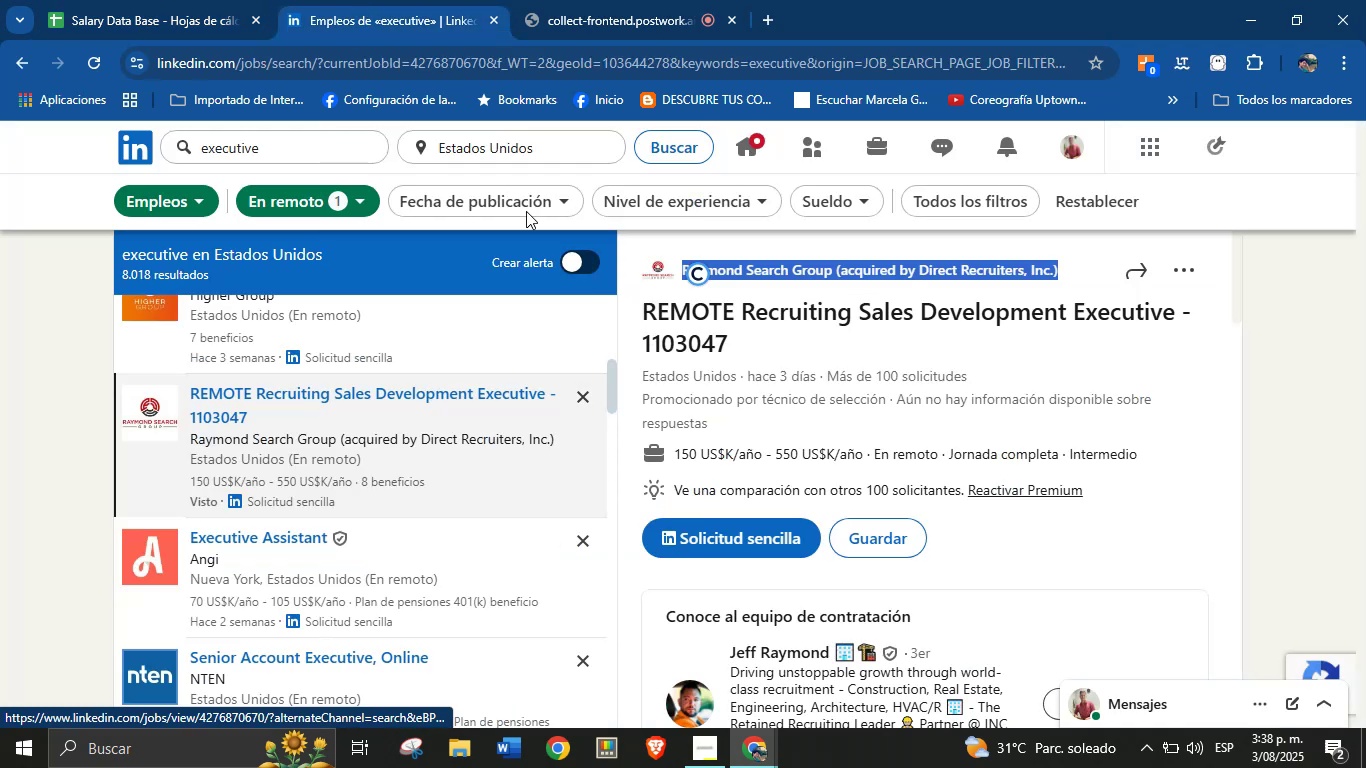 
left_click([191, 0])
 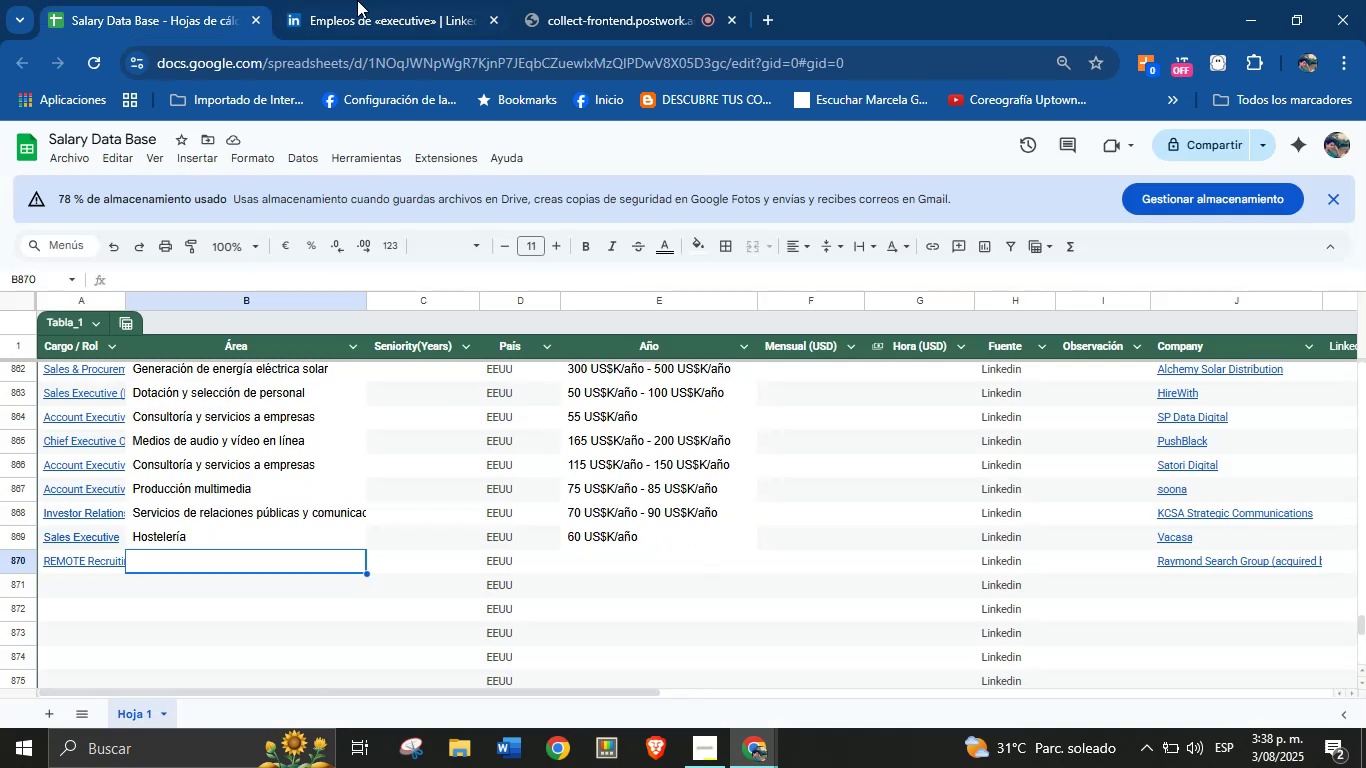 
left_click([424, 0])
 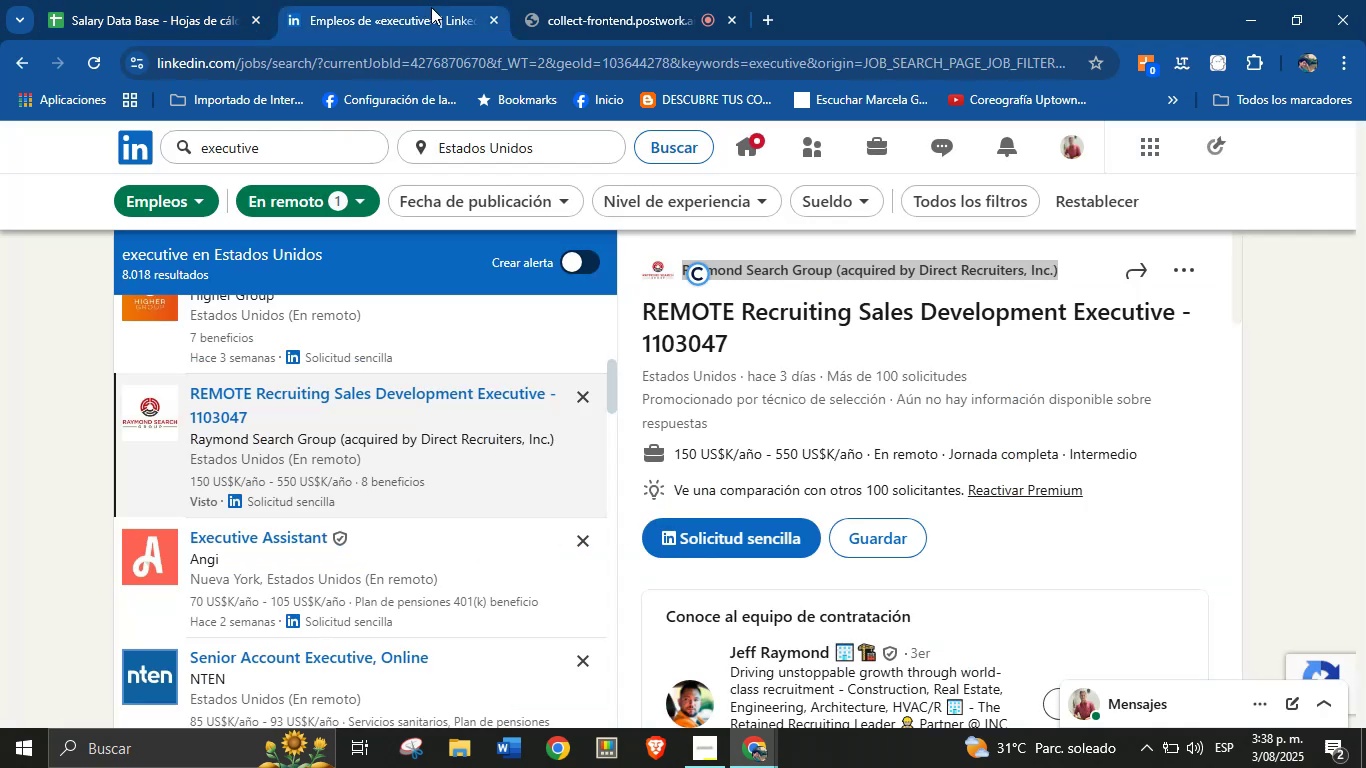 
scroll: coordinate [889, 423], scroll_direction: down, amount: 4.0
 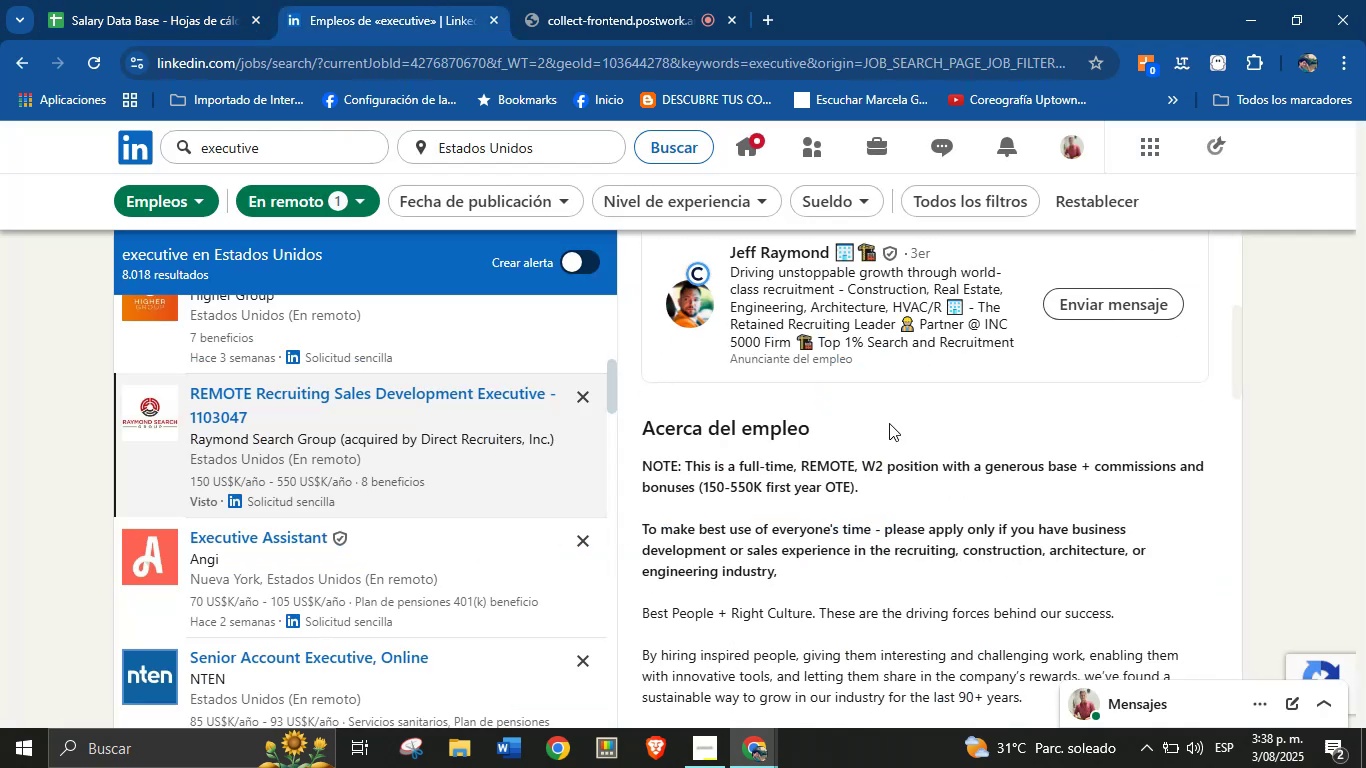 
scroll: coordinate [889, 423], scroll_direction: up, amount: 6.0
 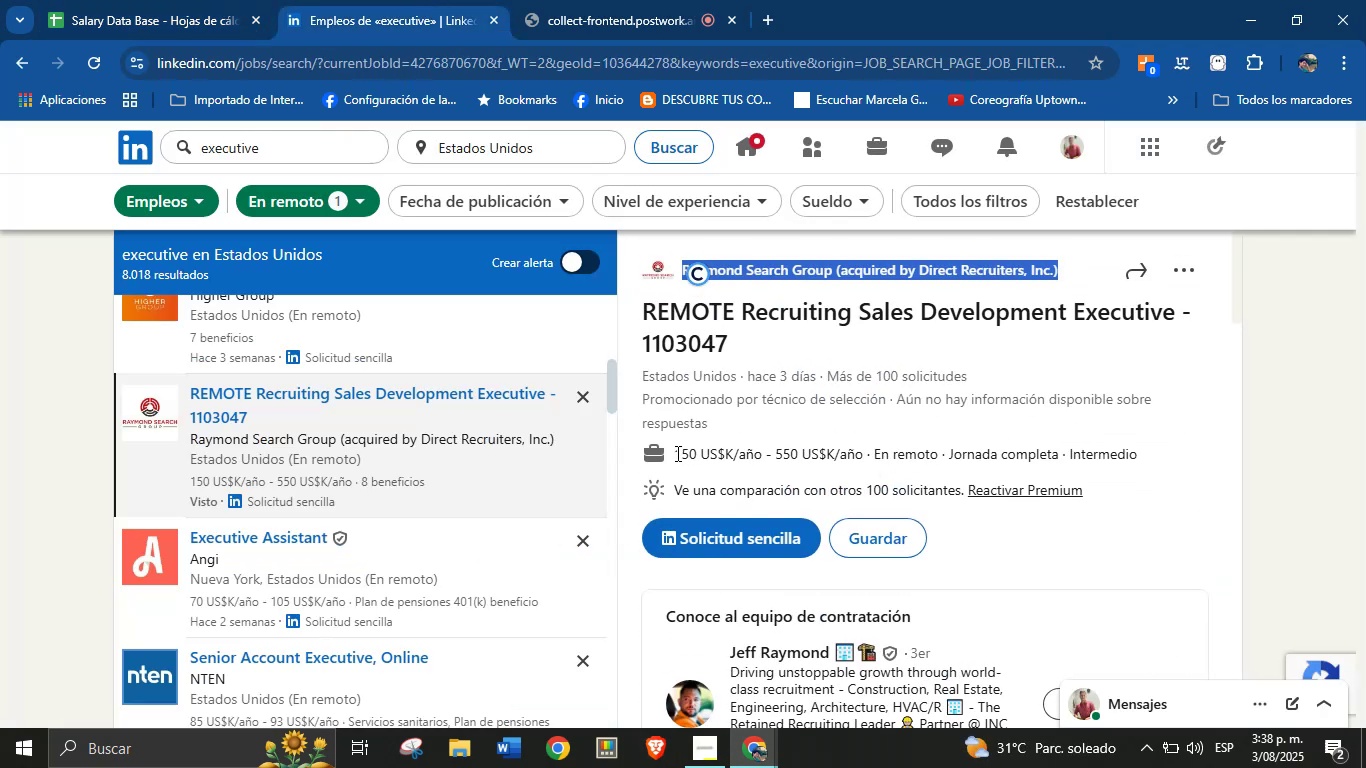 
key(Control+C)
 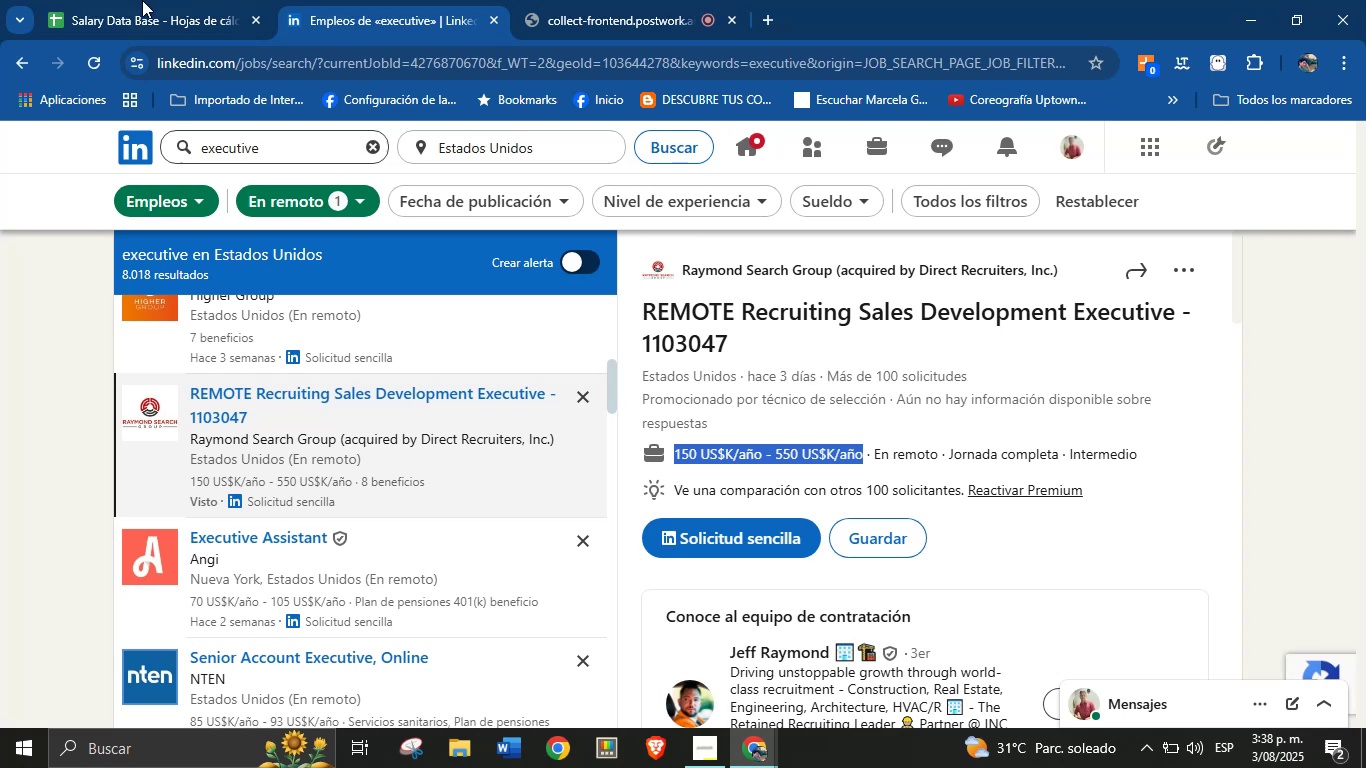 
left_click([131, 0])
 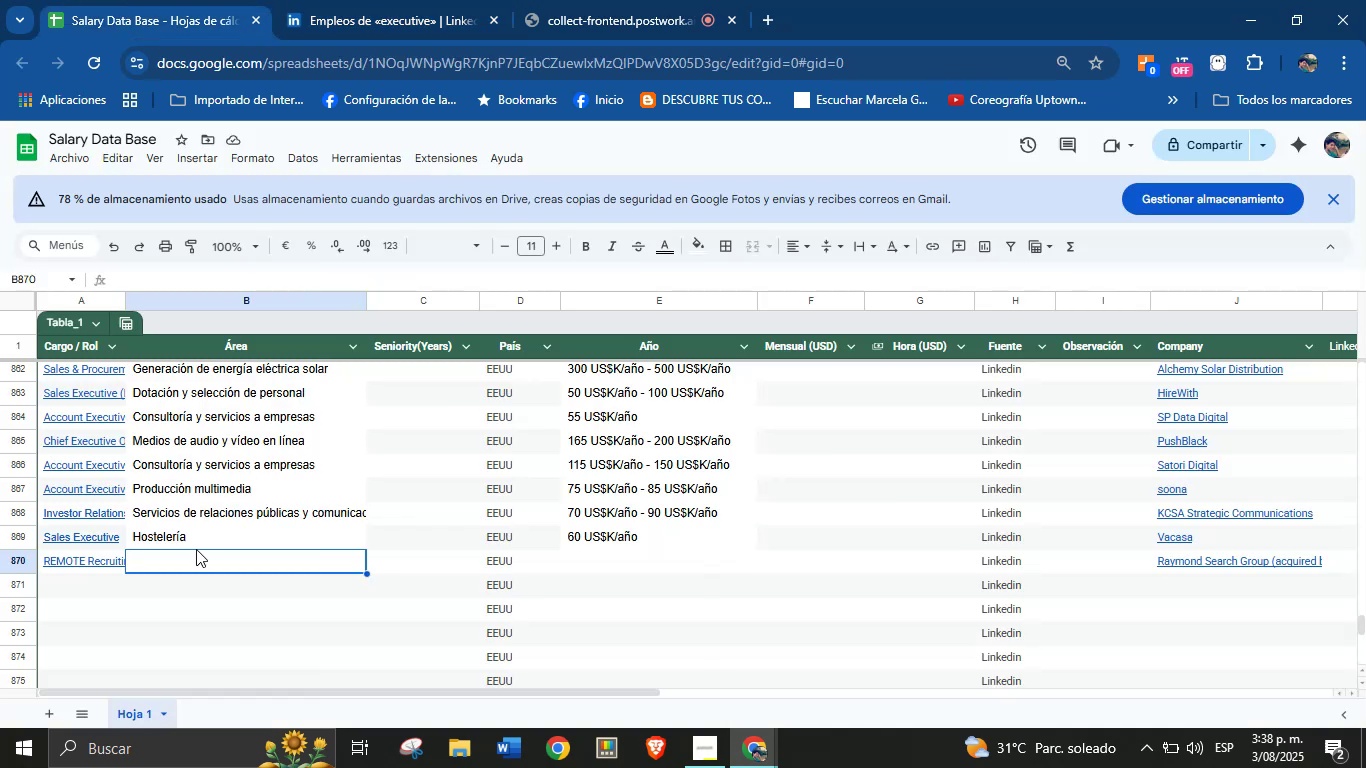 
left_click([204, 560])
 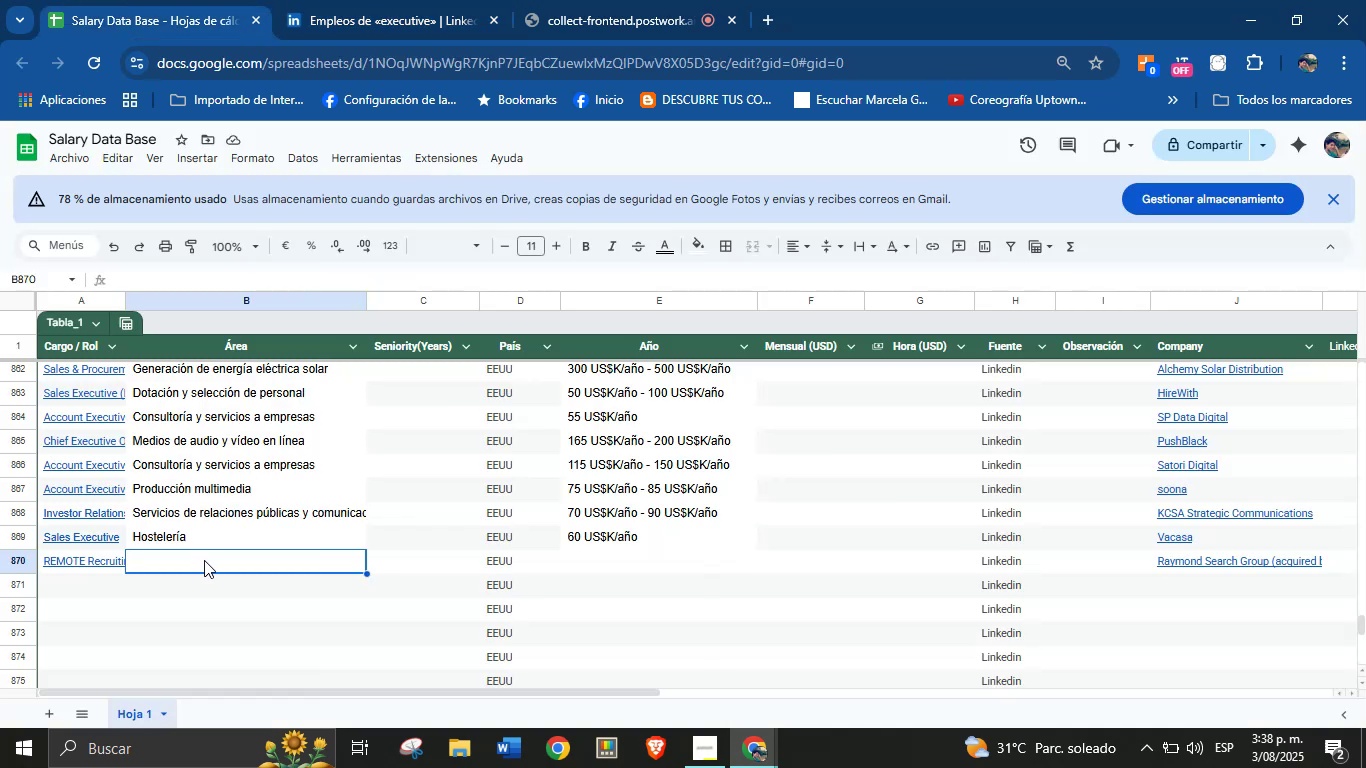 
key(Control+V)
 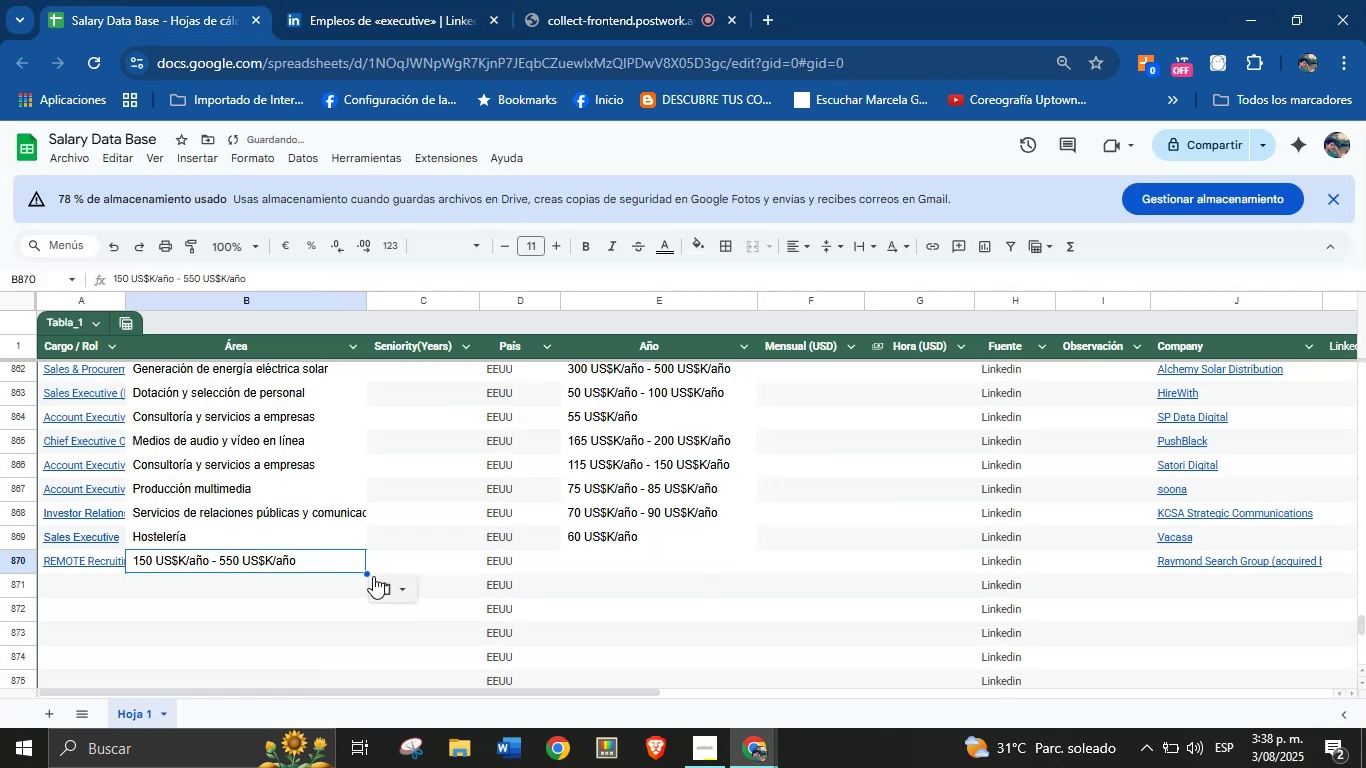 
key(Control+Z)
 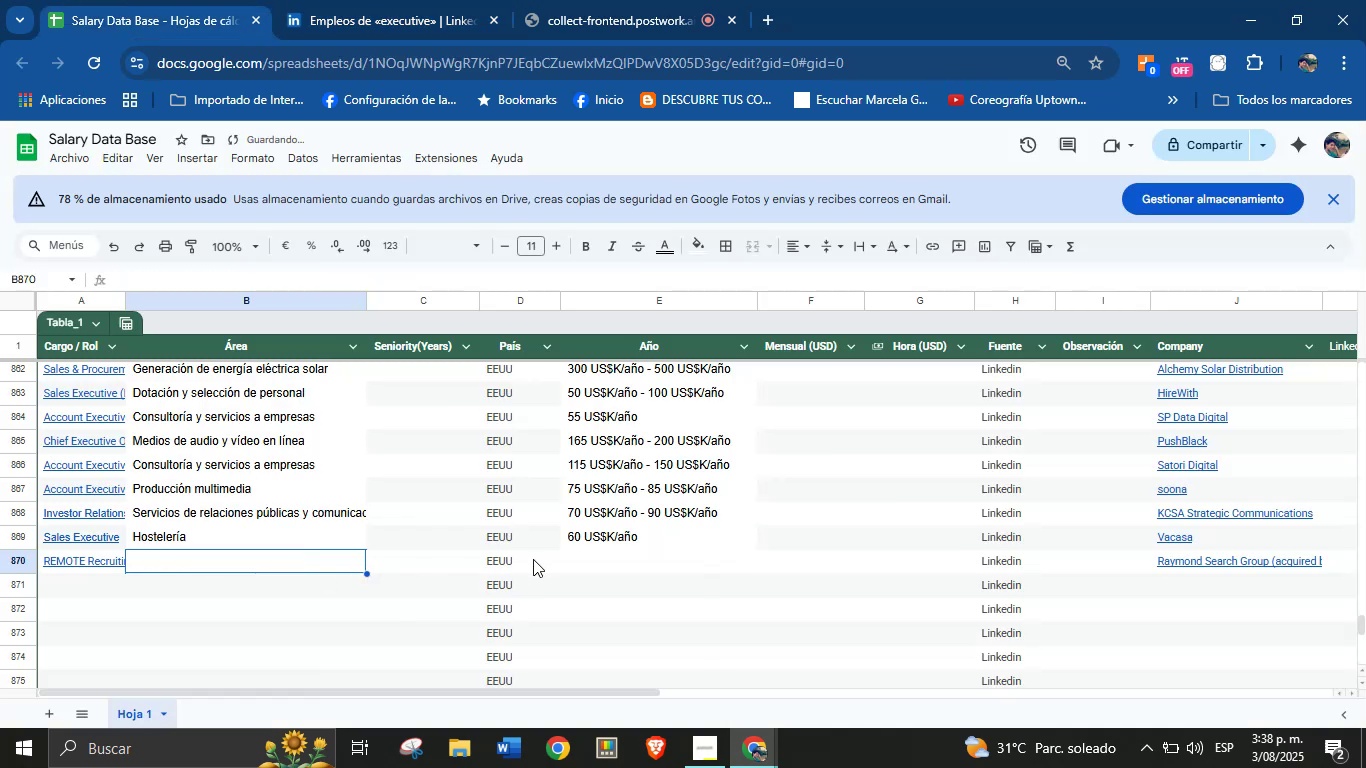 
left_click([581, 562])
 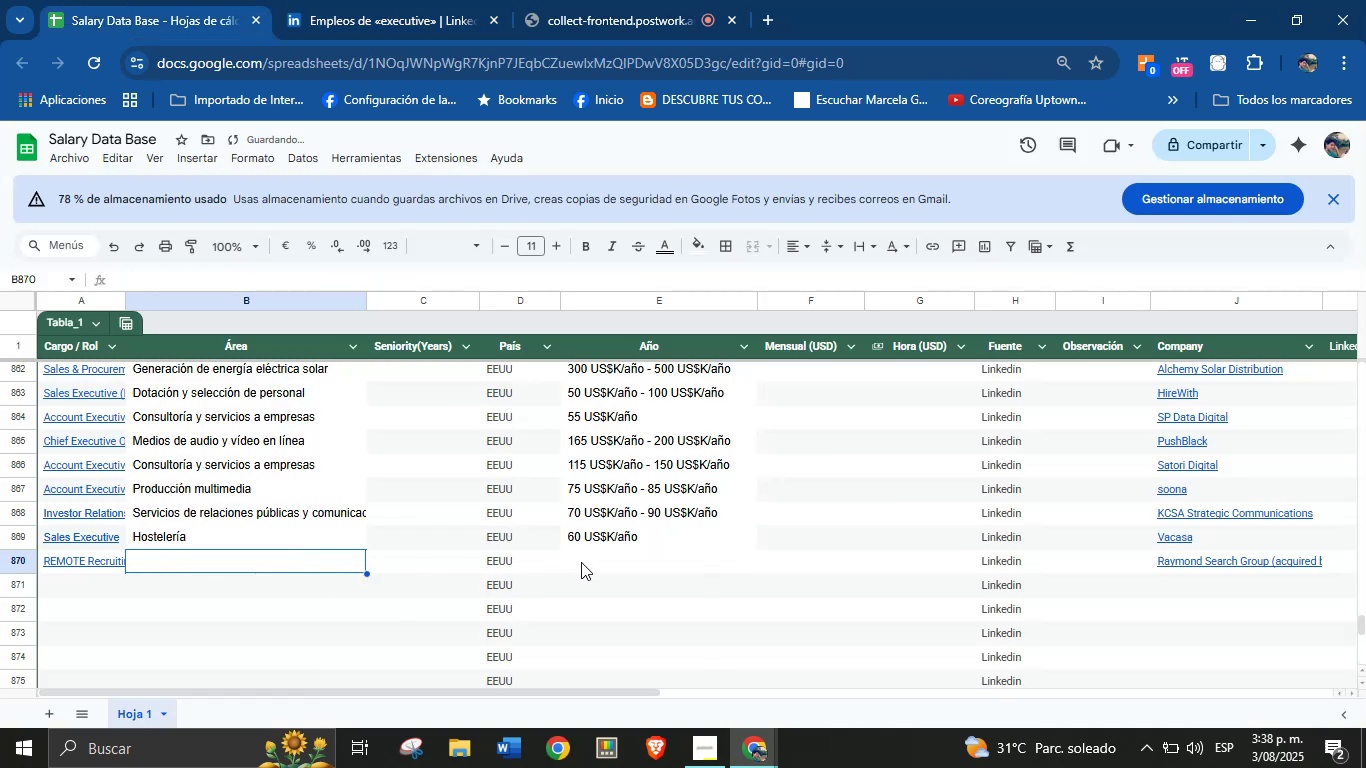 
key(Control+V)
 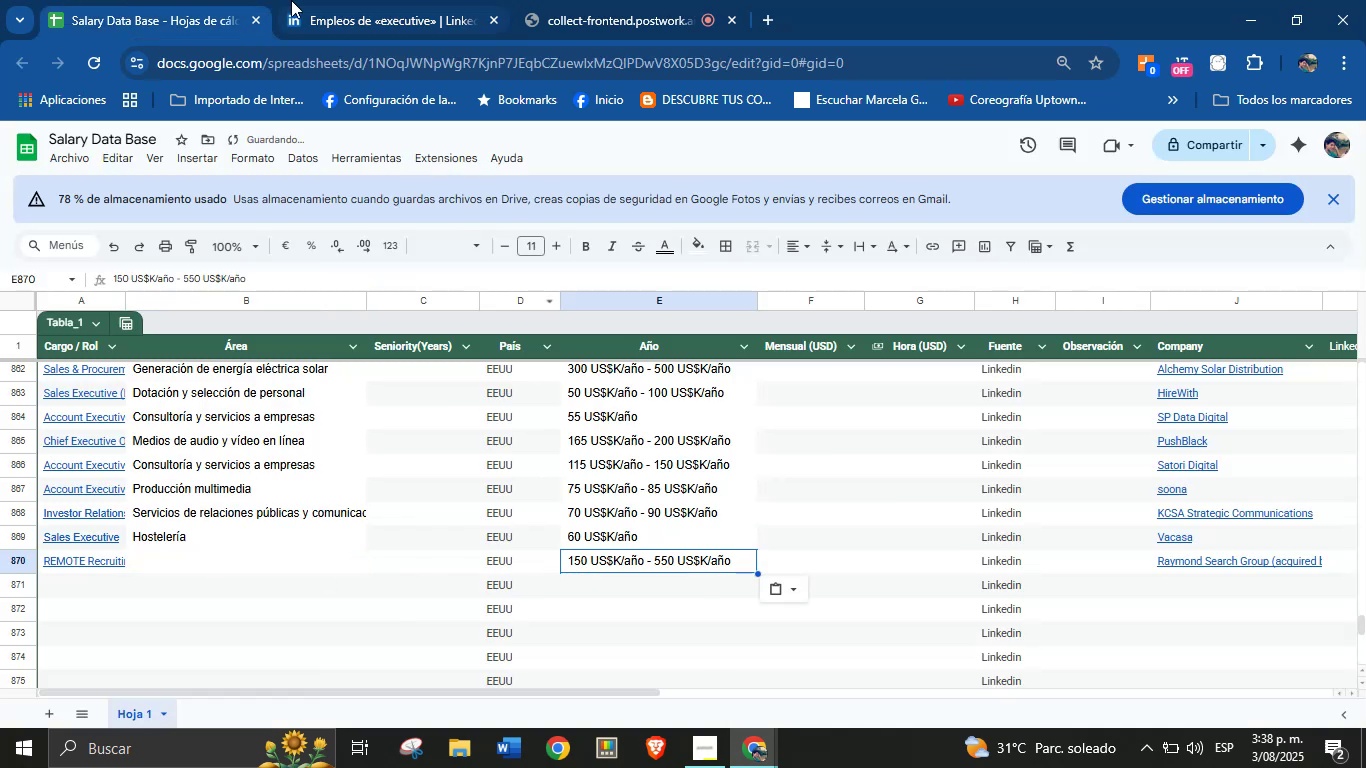 
left_click([356, 0])
 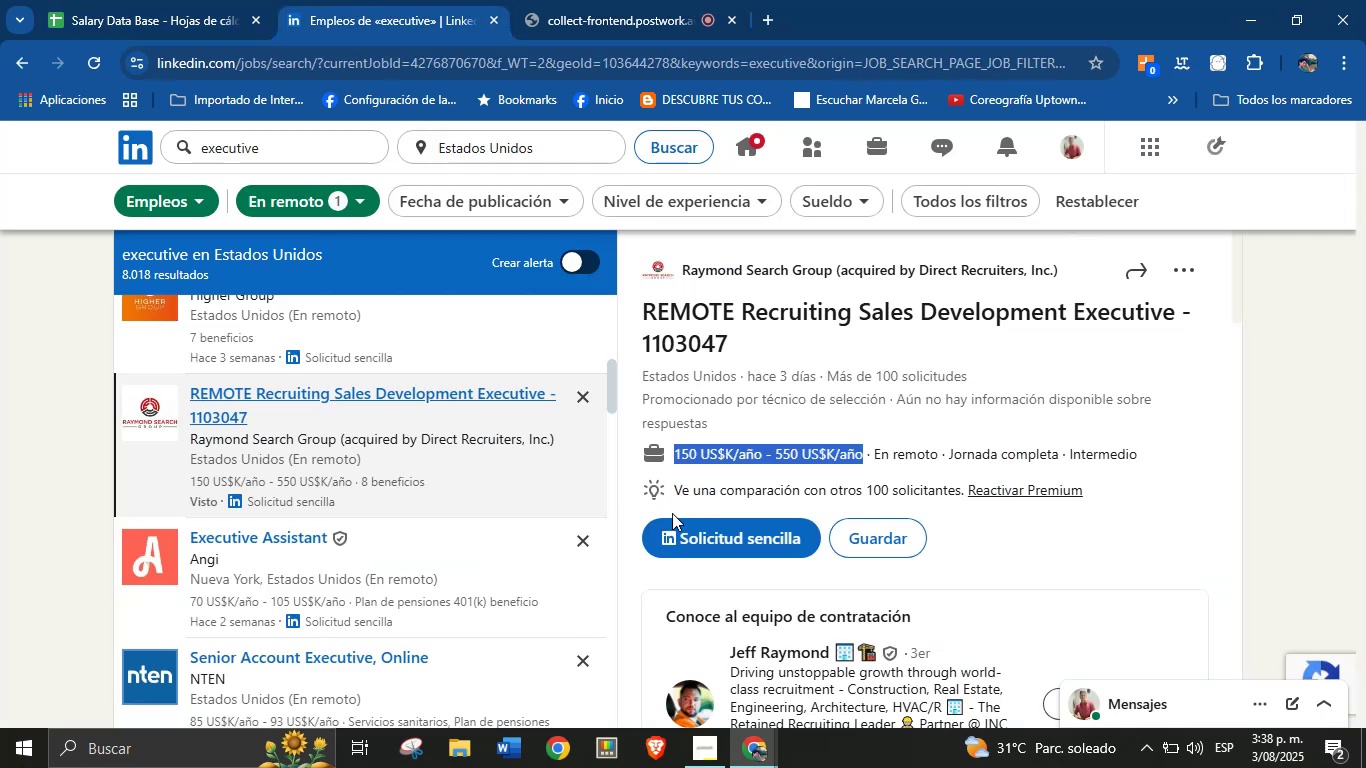 
scroll: coordinate [791, 565], scroll_direction: down, amount: 24.0
 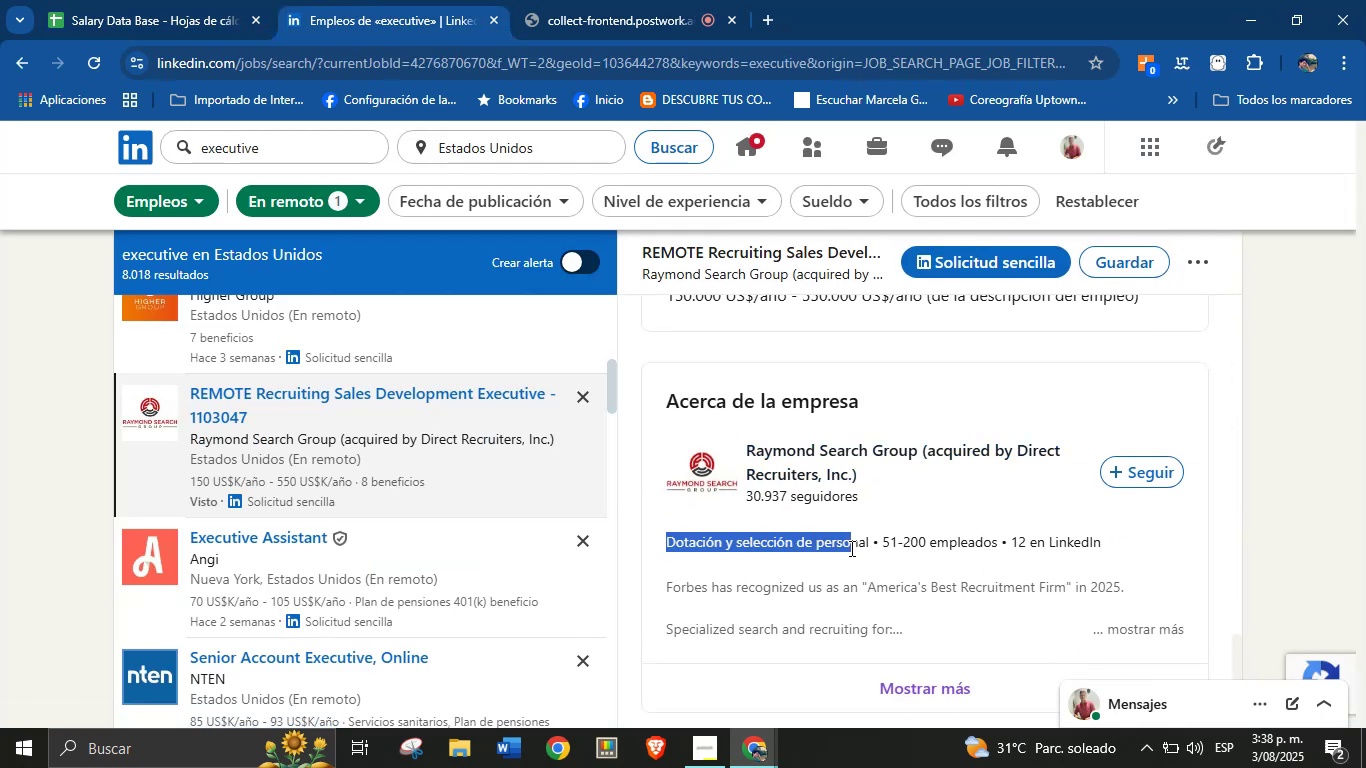 
key(Control+C)
 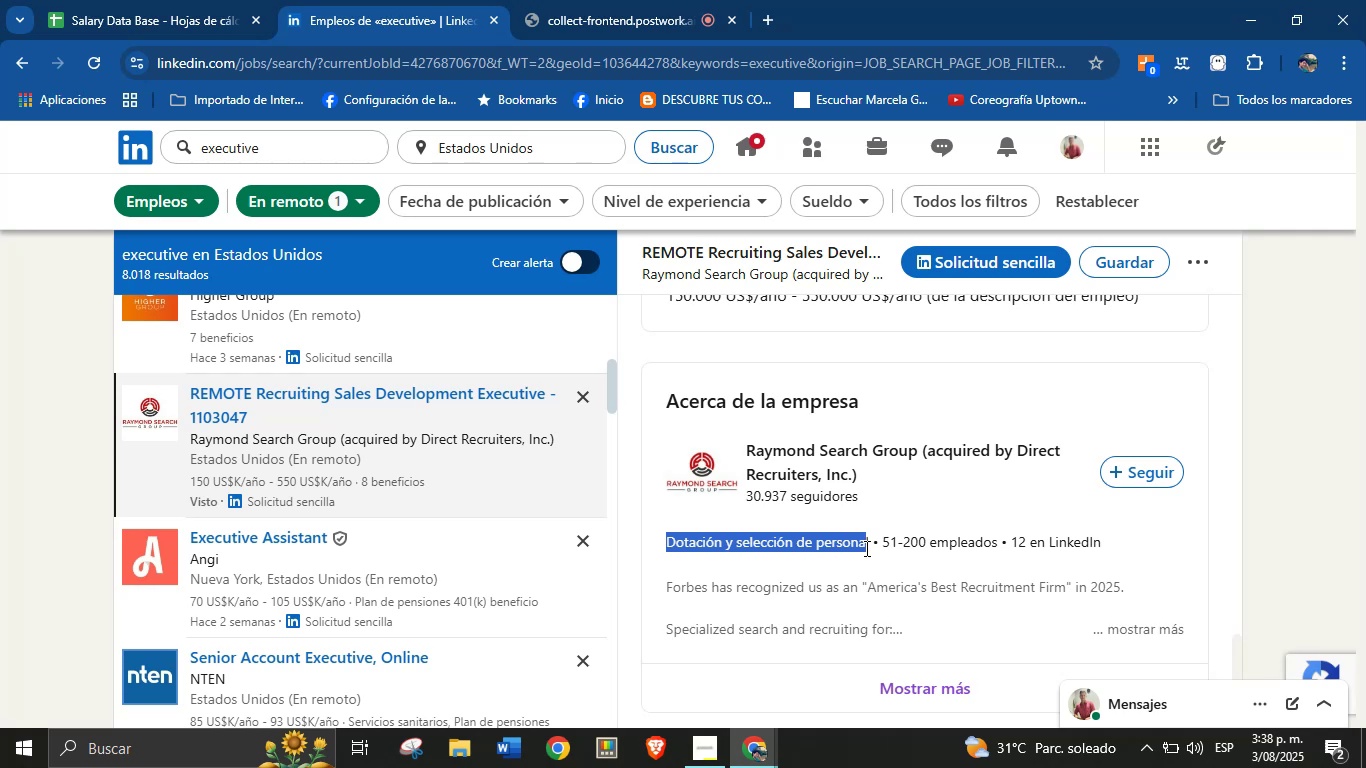 
left_click([850, 556])
 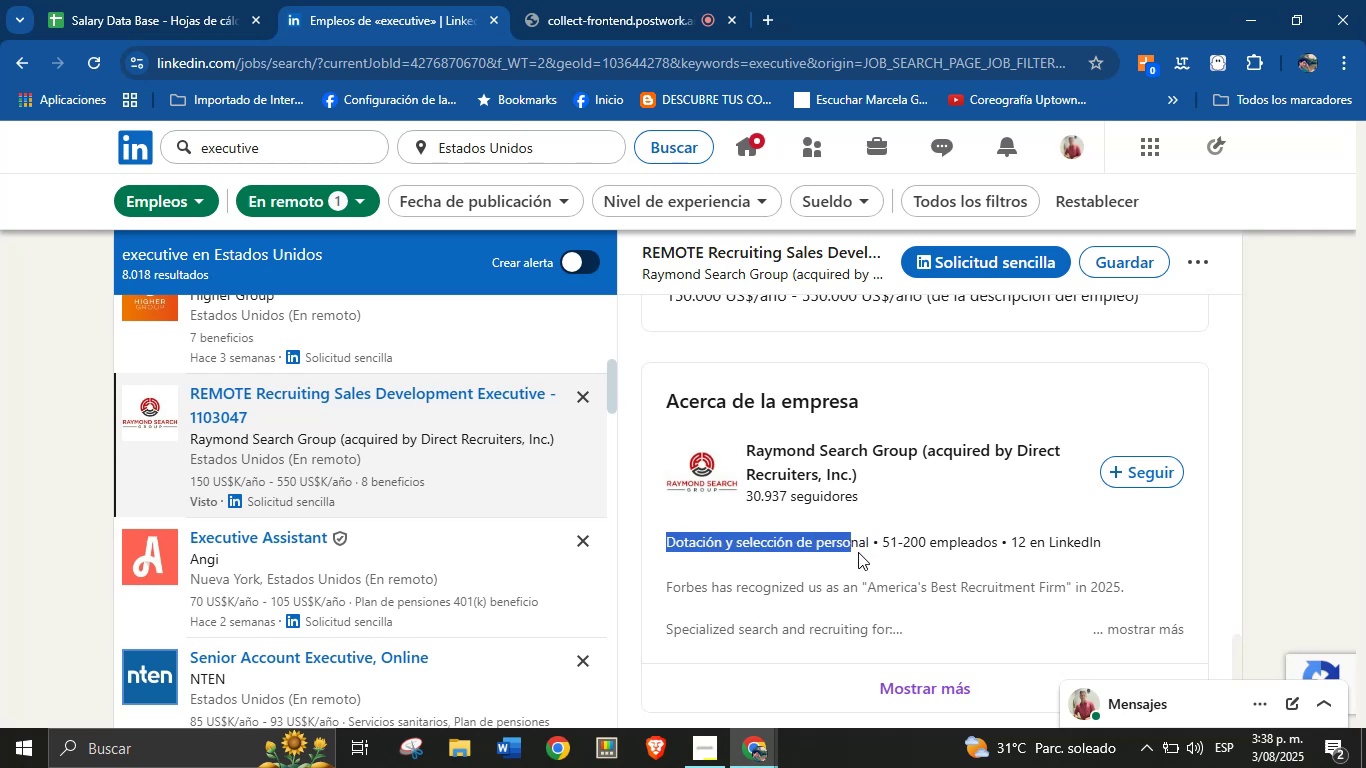 
key(Control+C)
 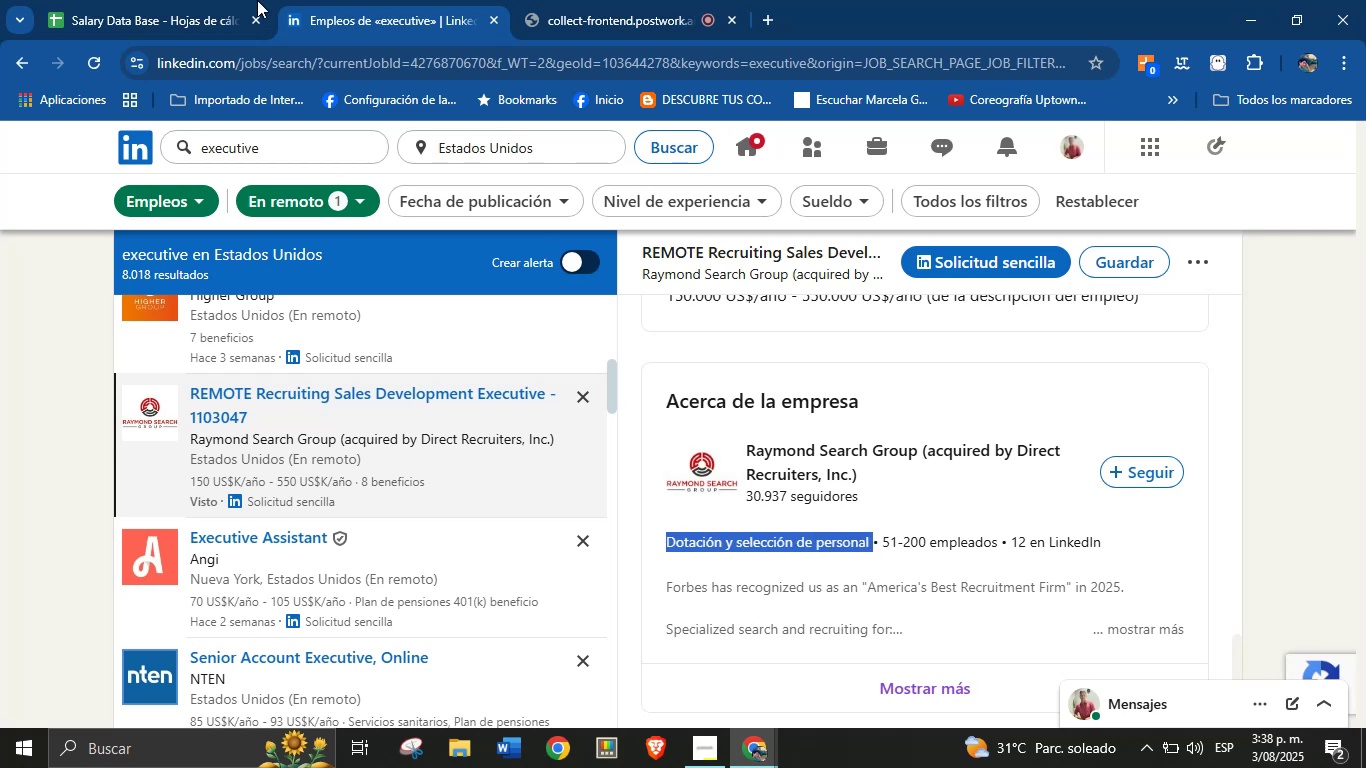 
left_click([190, 0])
 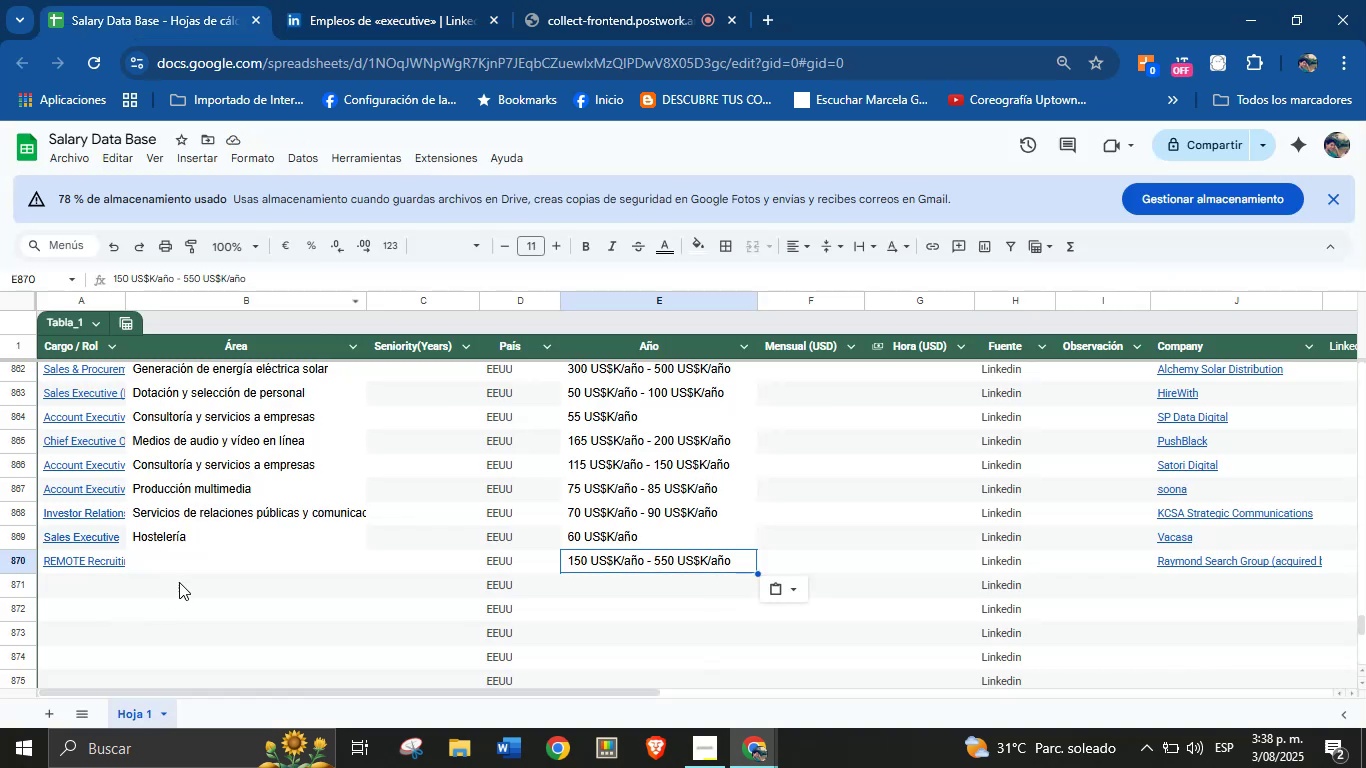 
key(Control+V)
 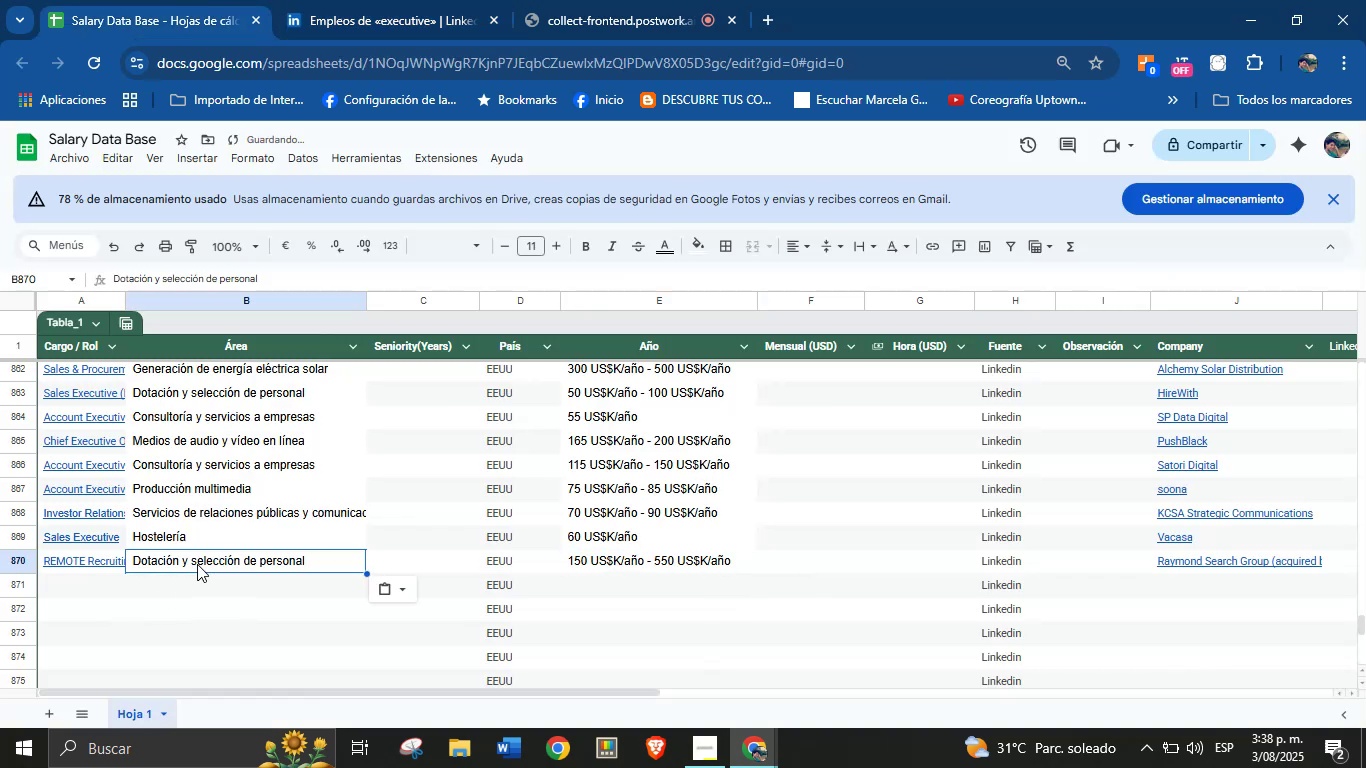 
left_click([119, 590])
 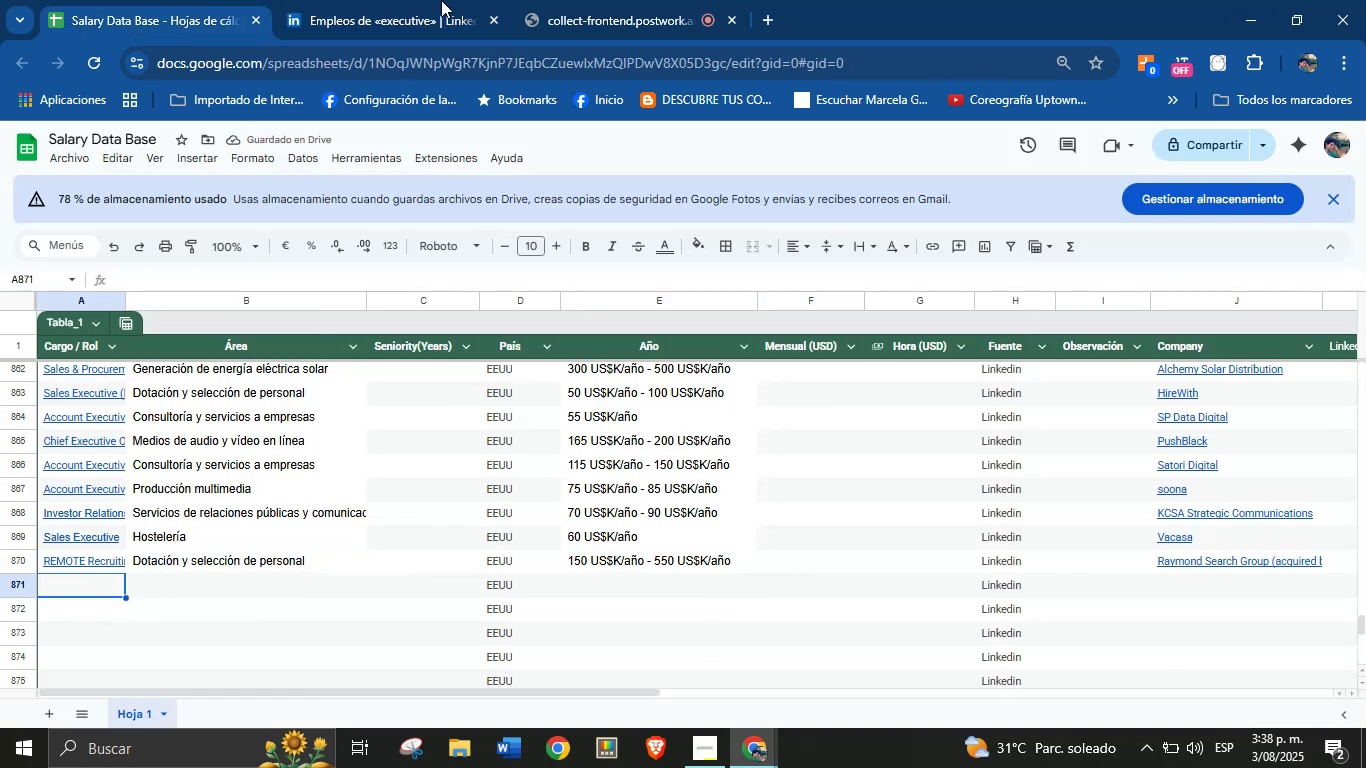 
left_click([429, 0])
 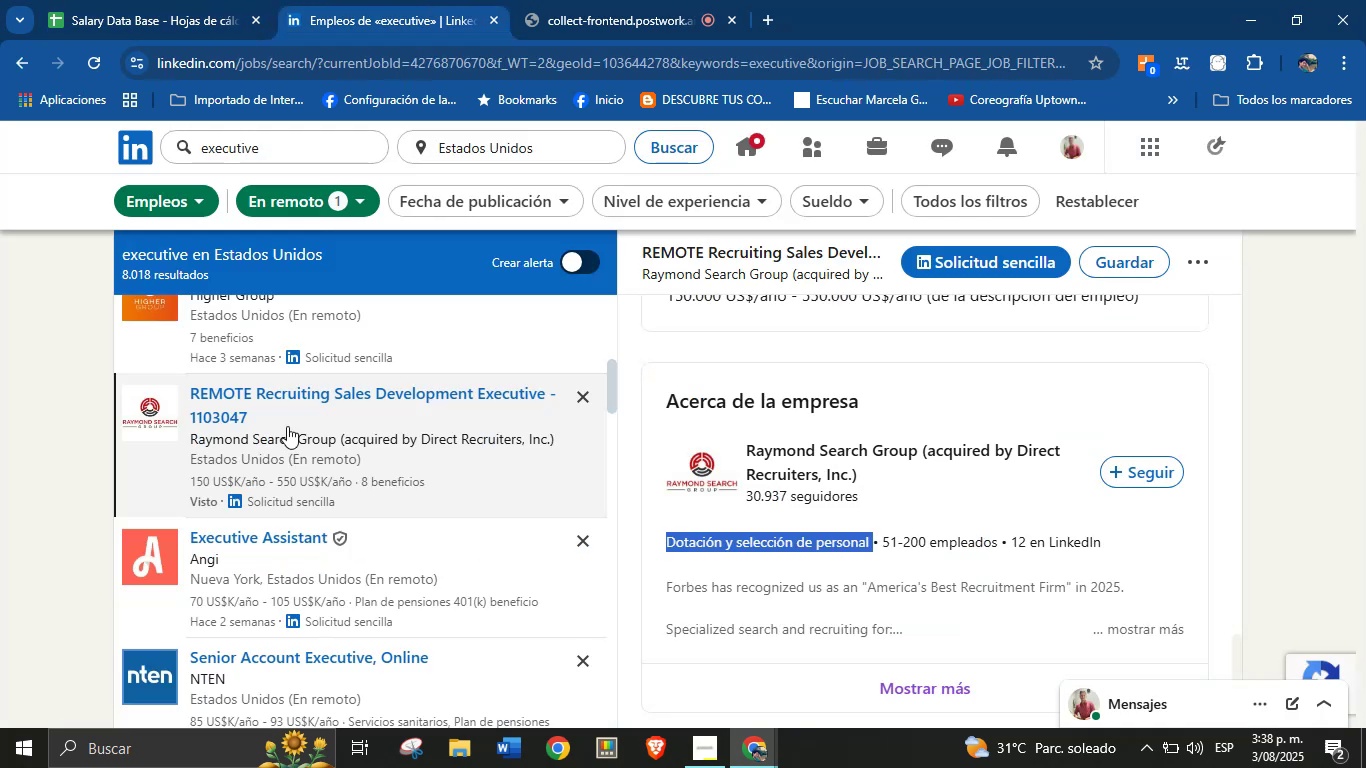 
scroll: coordinate [298, 492], scroll_direction: down, amount: 2.0
 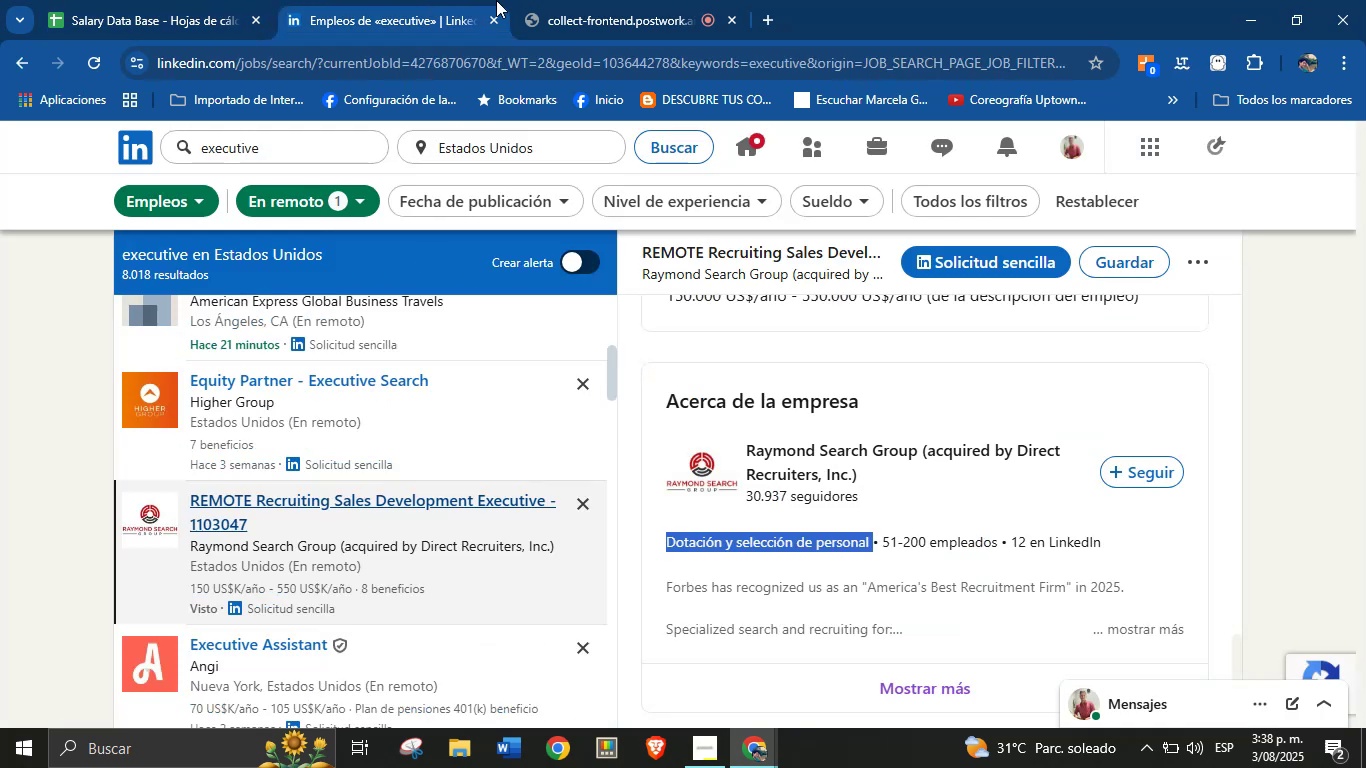 
left_click([552, 0])
 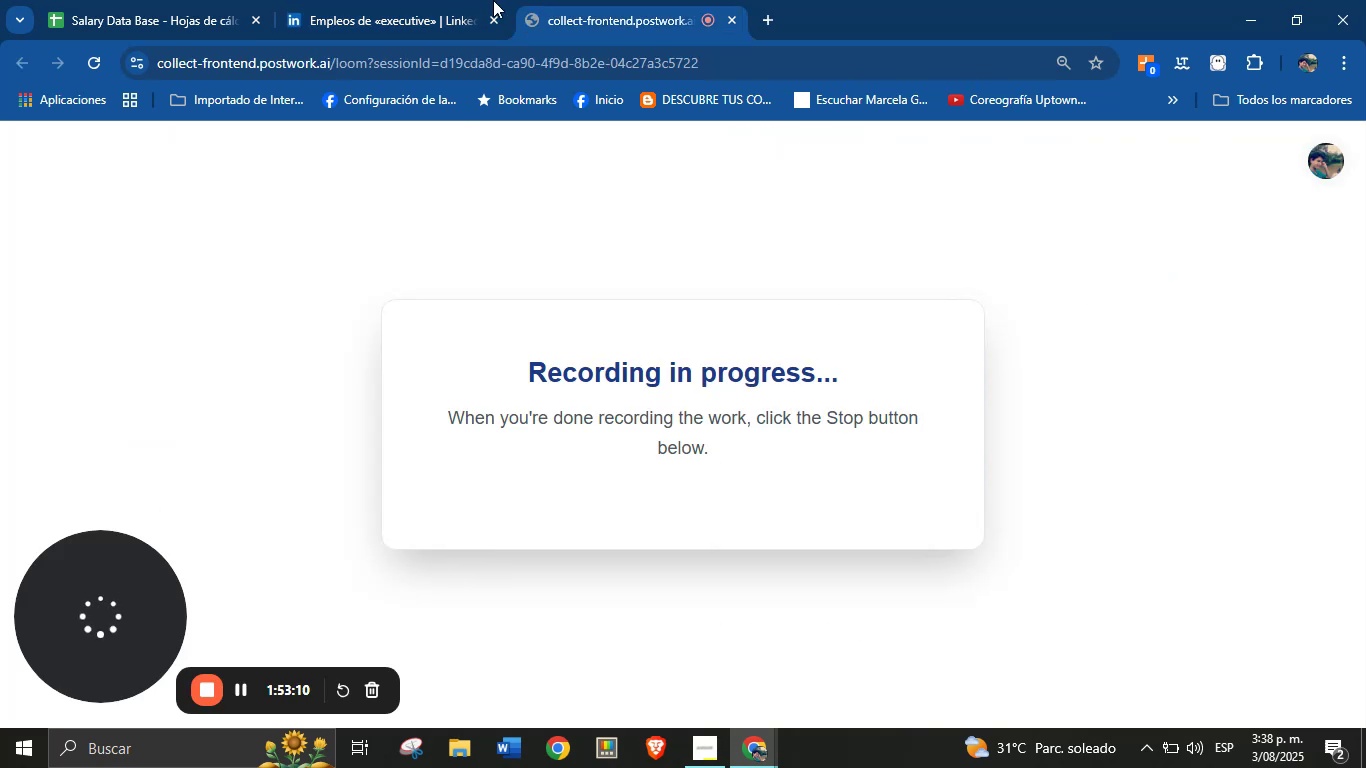 
left_click([473, 0])
 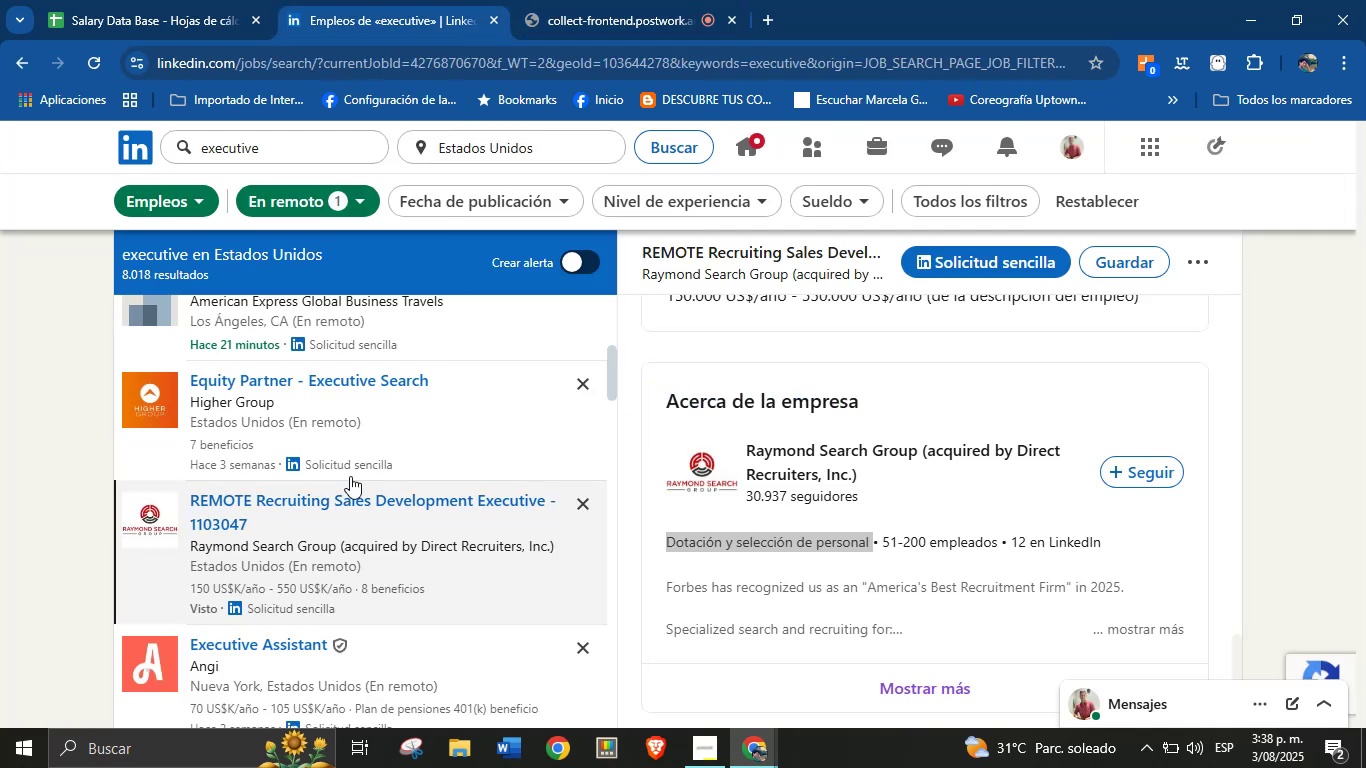 
scroll: coordinate [322, 506], scroll_direction: down, amount: 2.0
 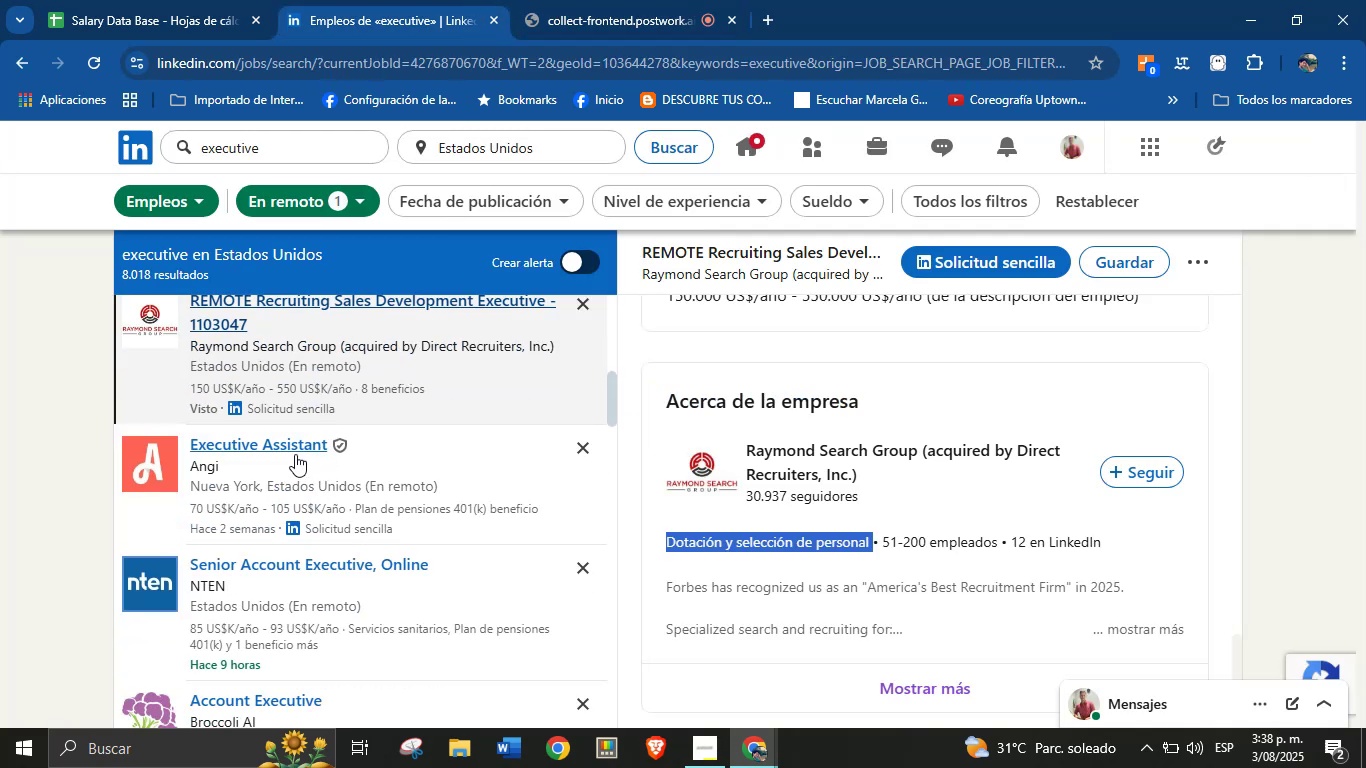 
left_click([280, 447])
 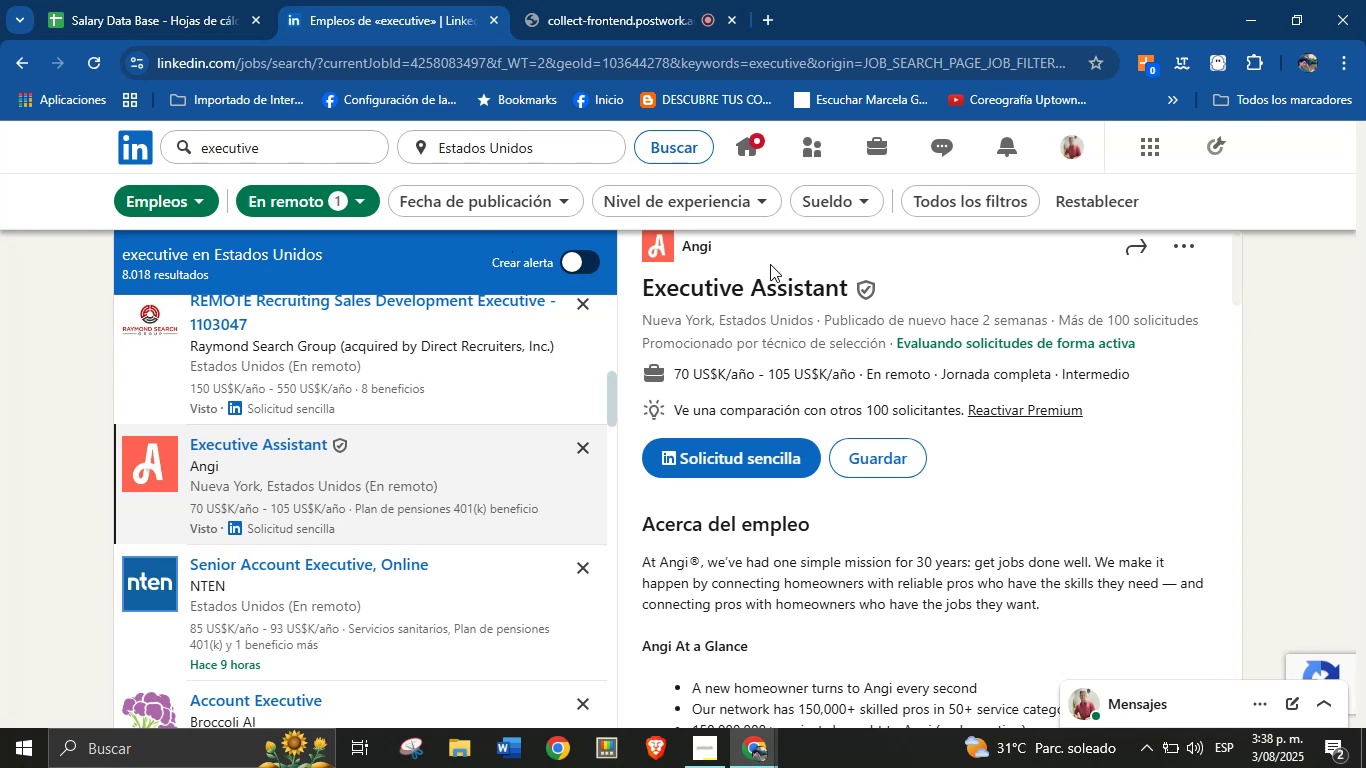 
wait(13.98)
 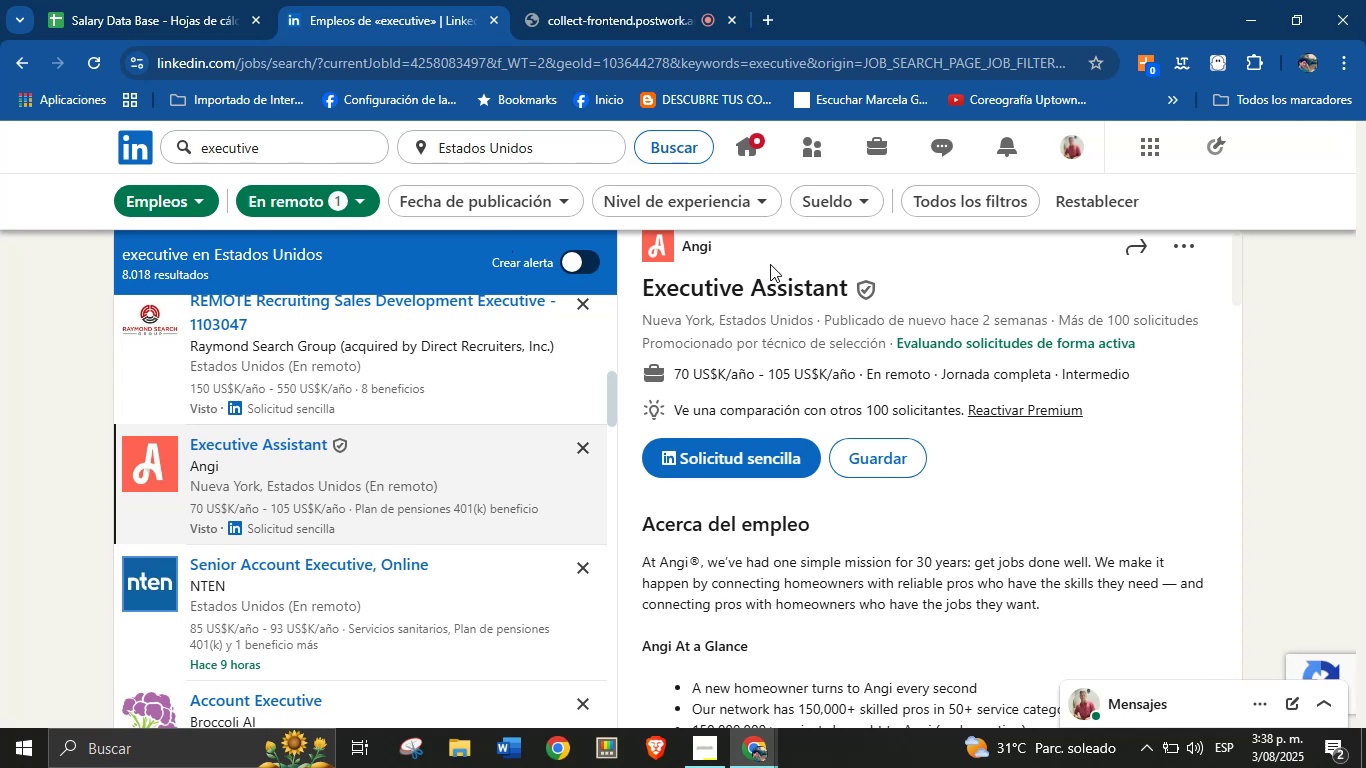 
left_click([894, 262])
 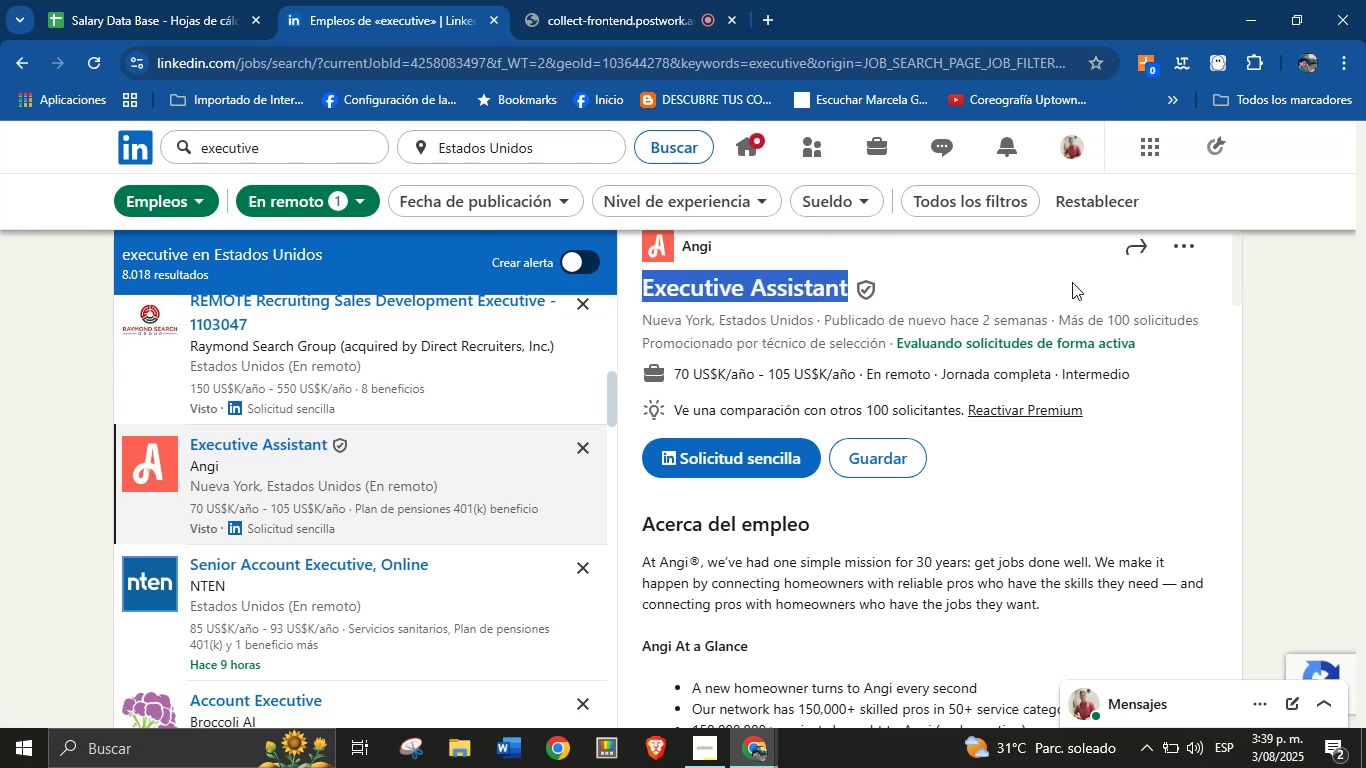 
left_click([1294, 302])
 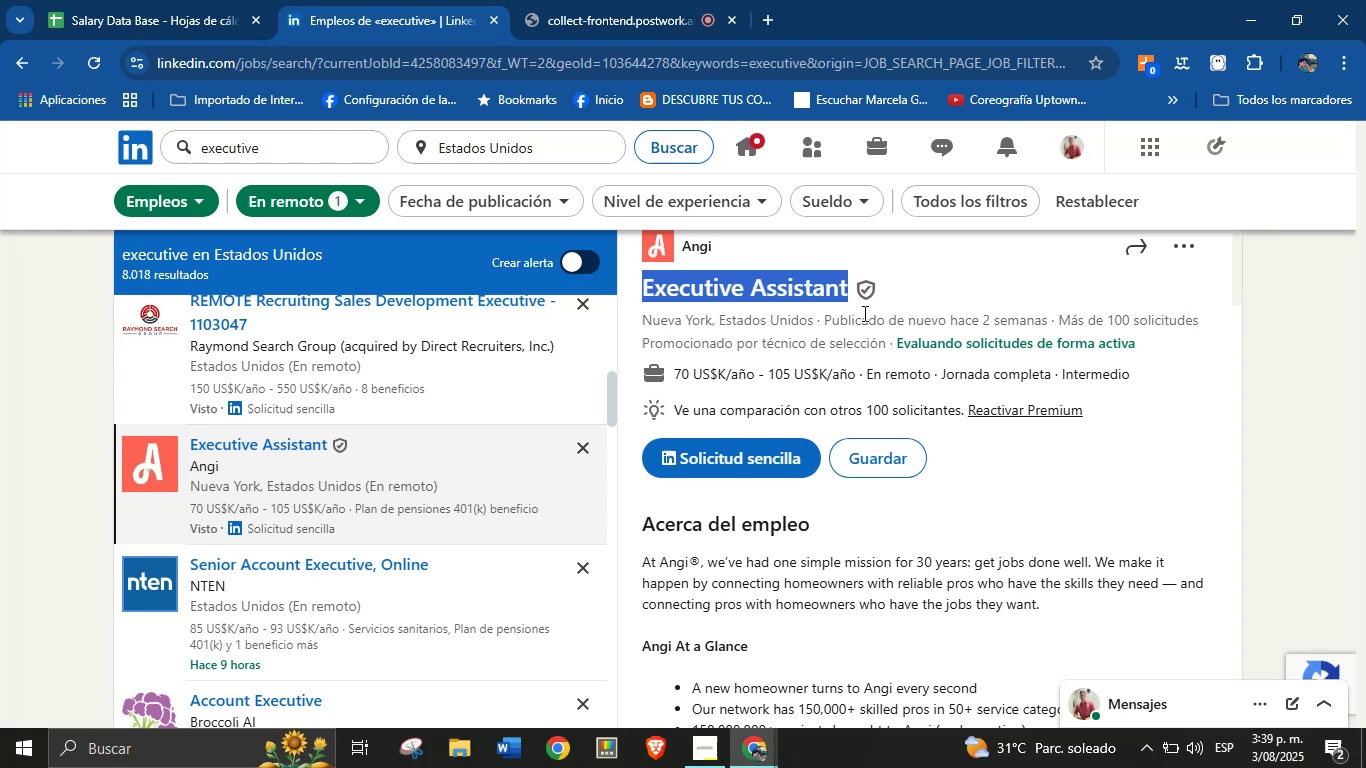 
left_click([1331, 323])
 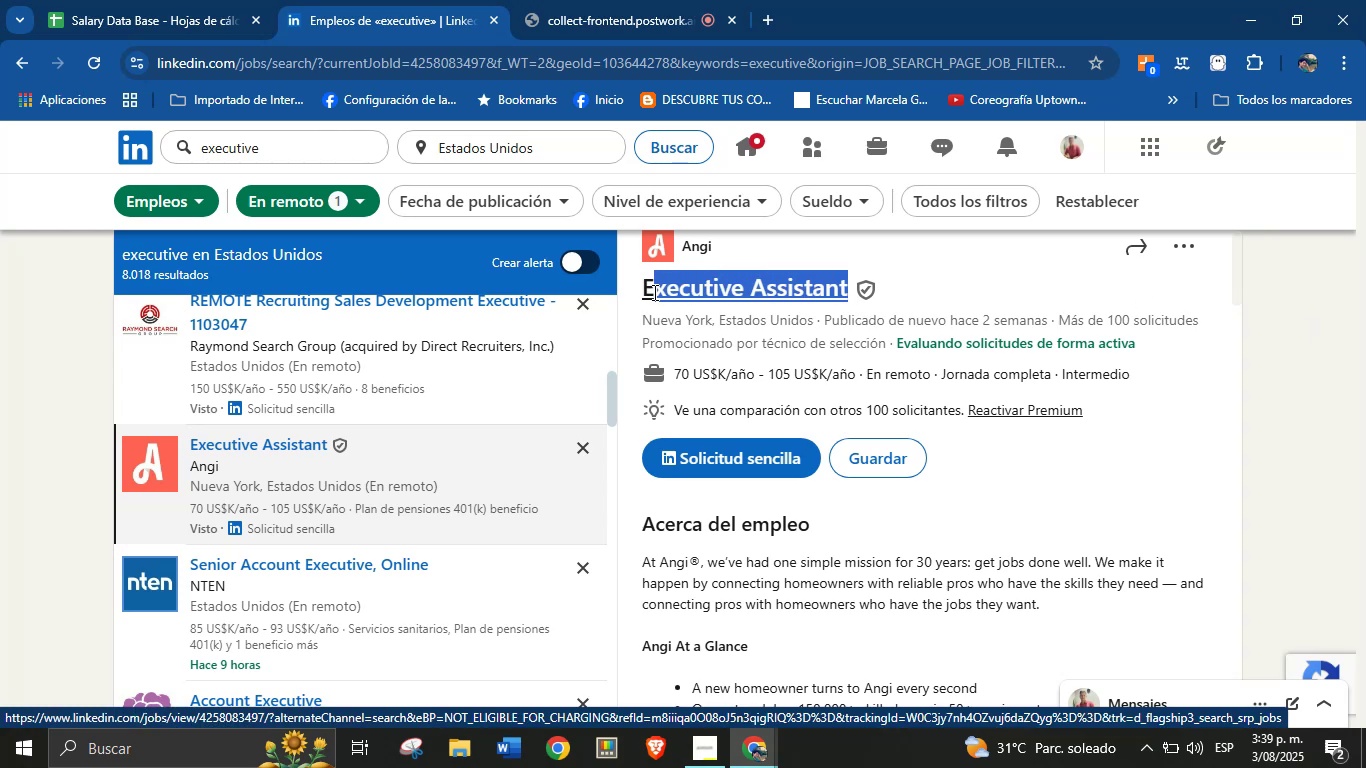 
key(Control+C)
 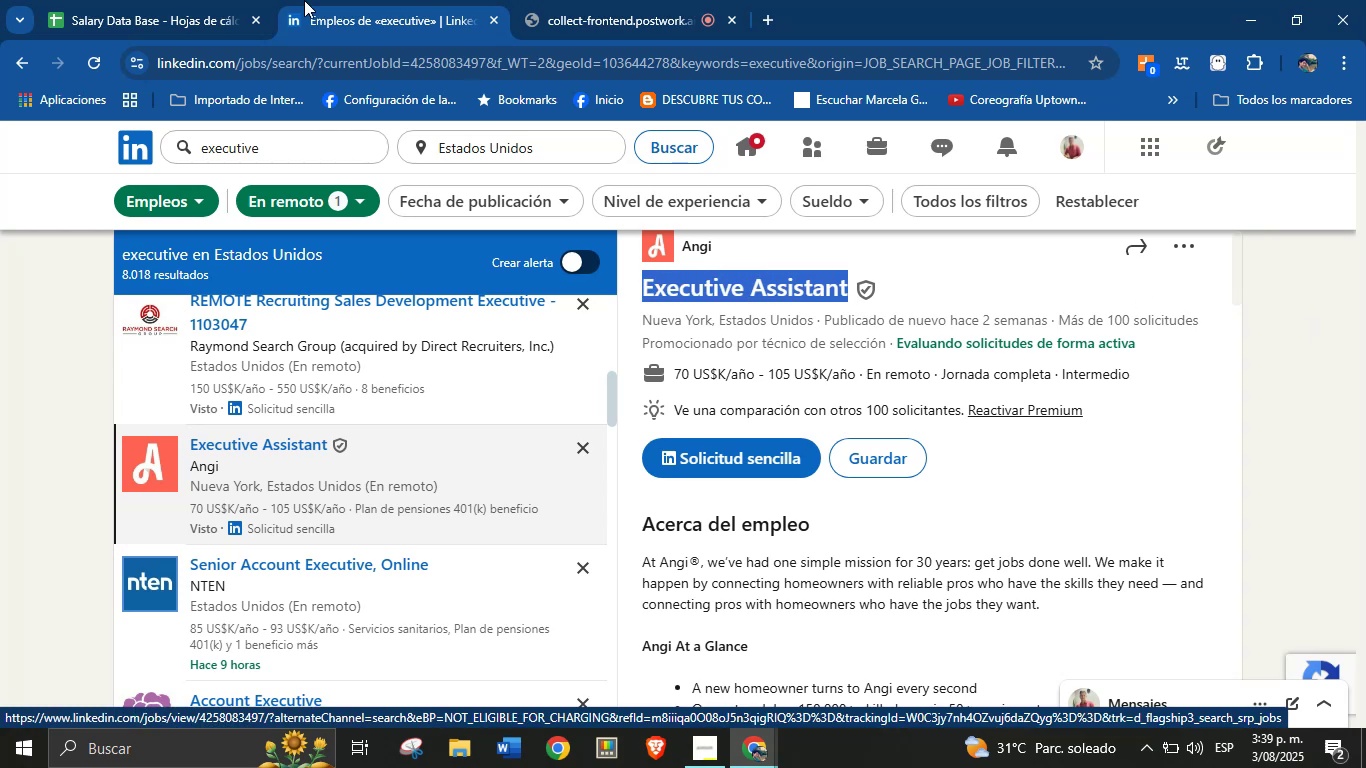 
left_click([167, 0])
 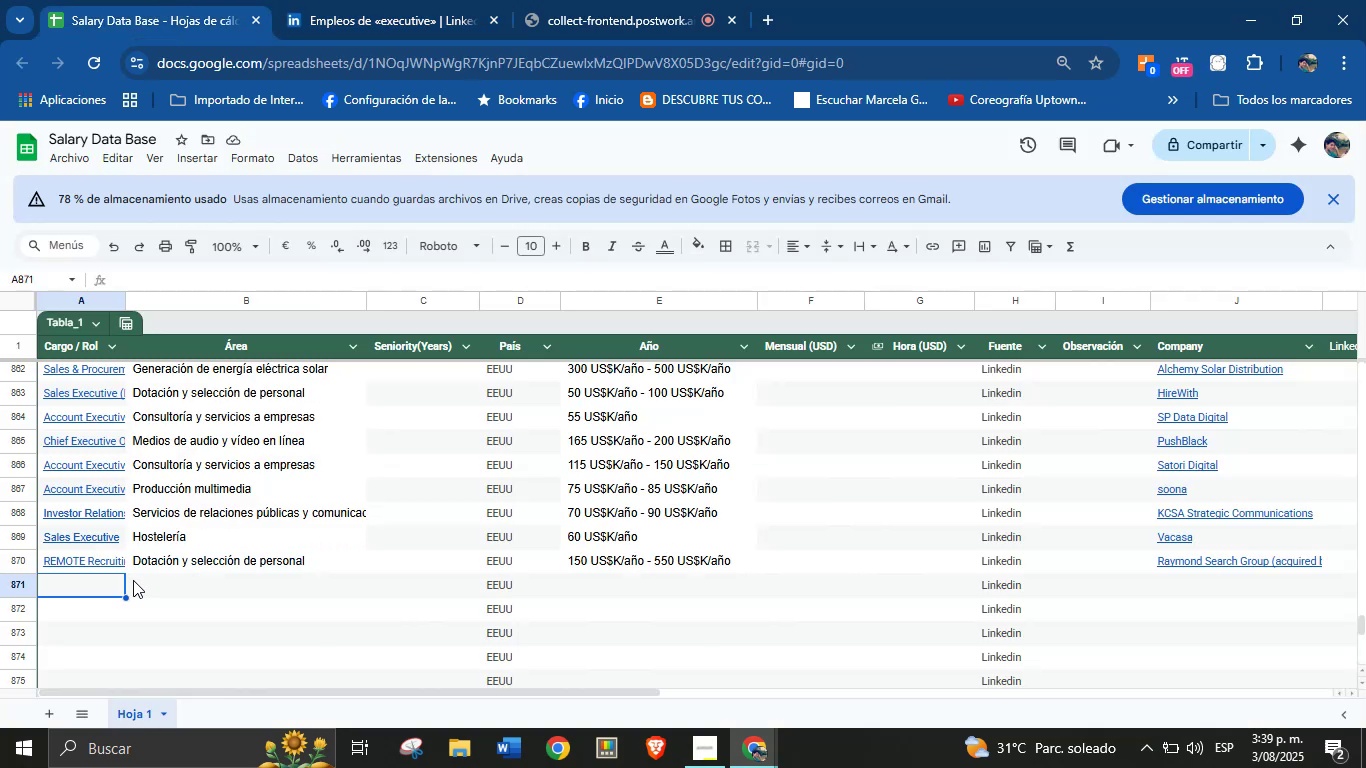 
left_click([96, 584])
 